 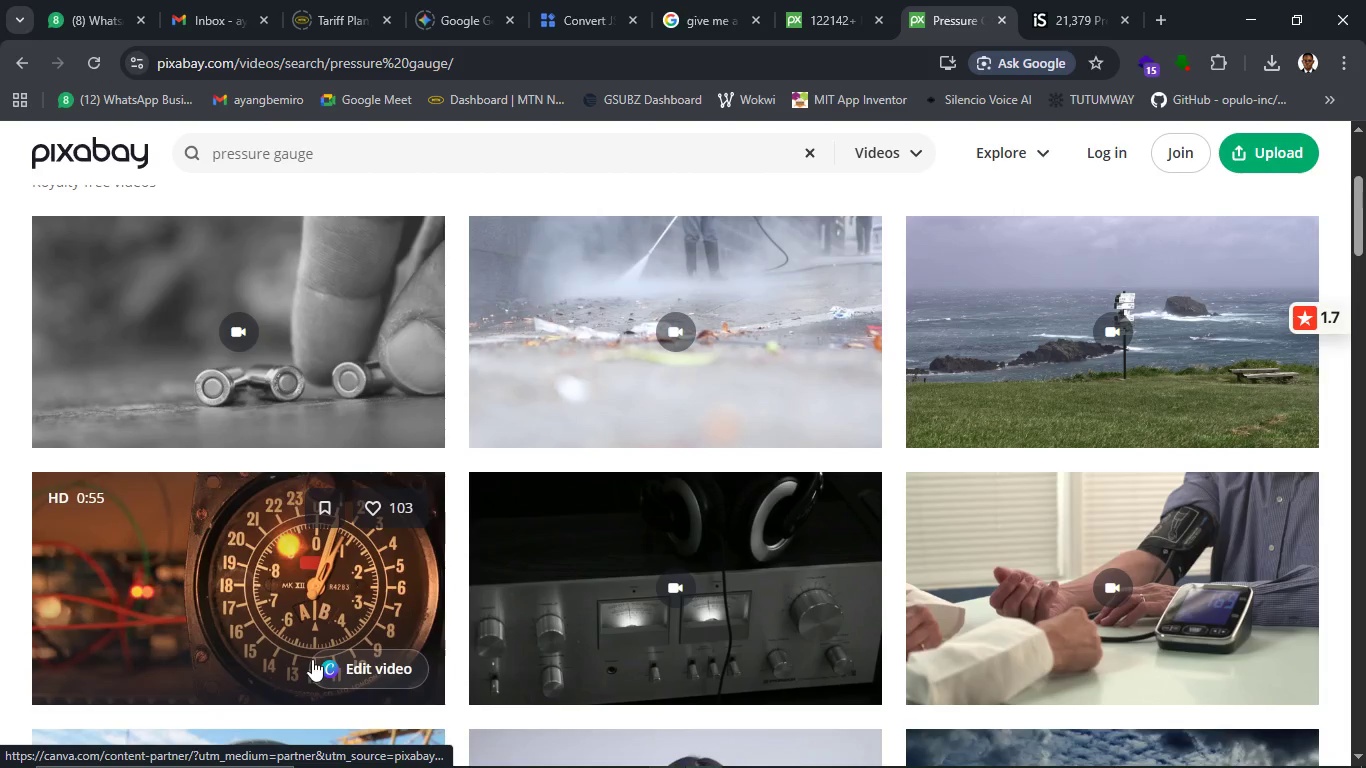 
scroll: coordinate [455, 572], scroll_direction: down, amount: 12.0
 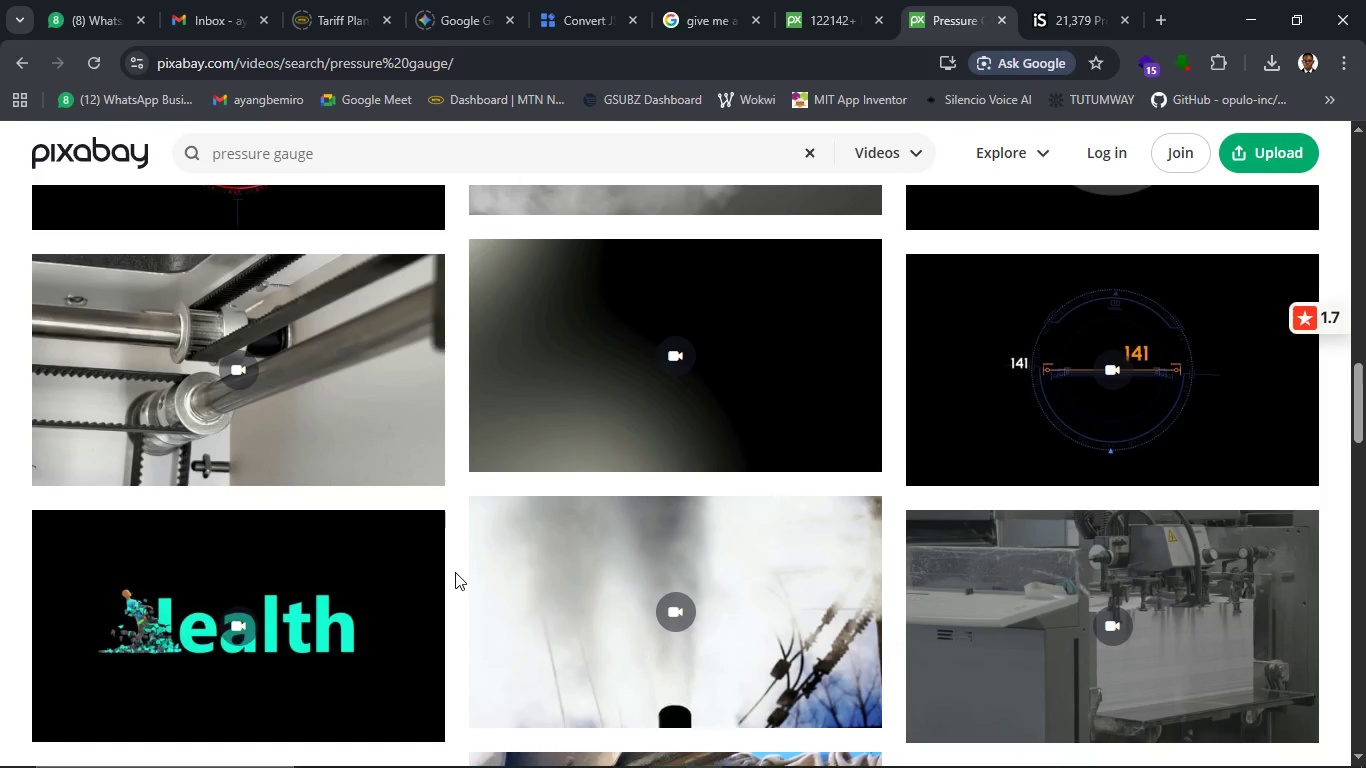 
wait(5.15)
 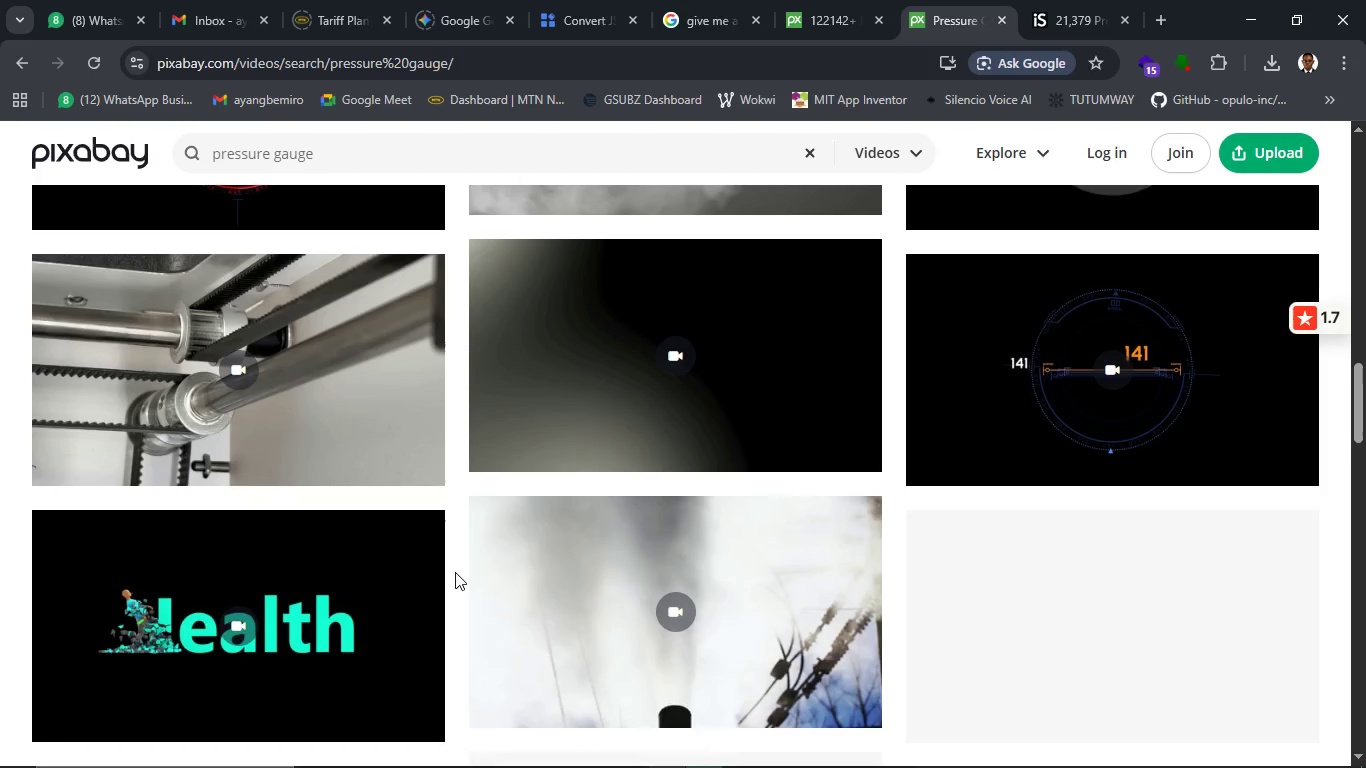 
scroll: coordinate [452, 583], scroll_direction: down, amount: 9.0
 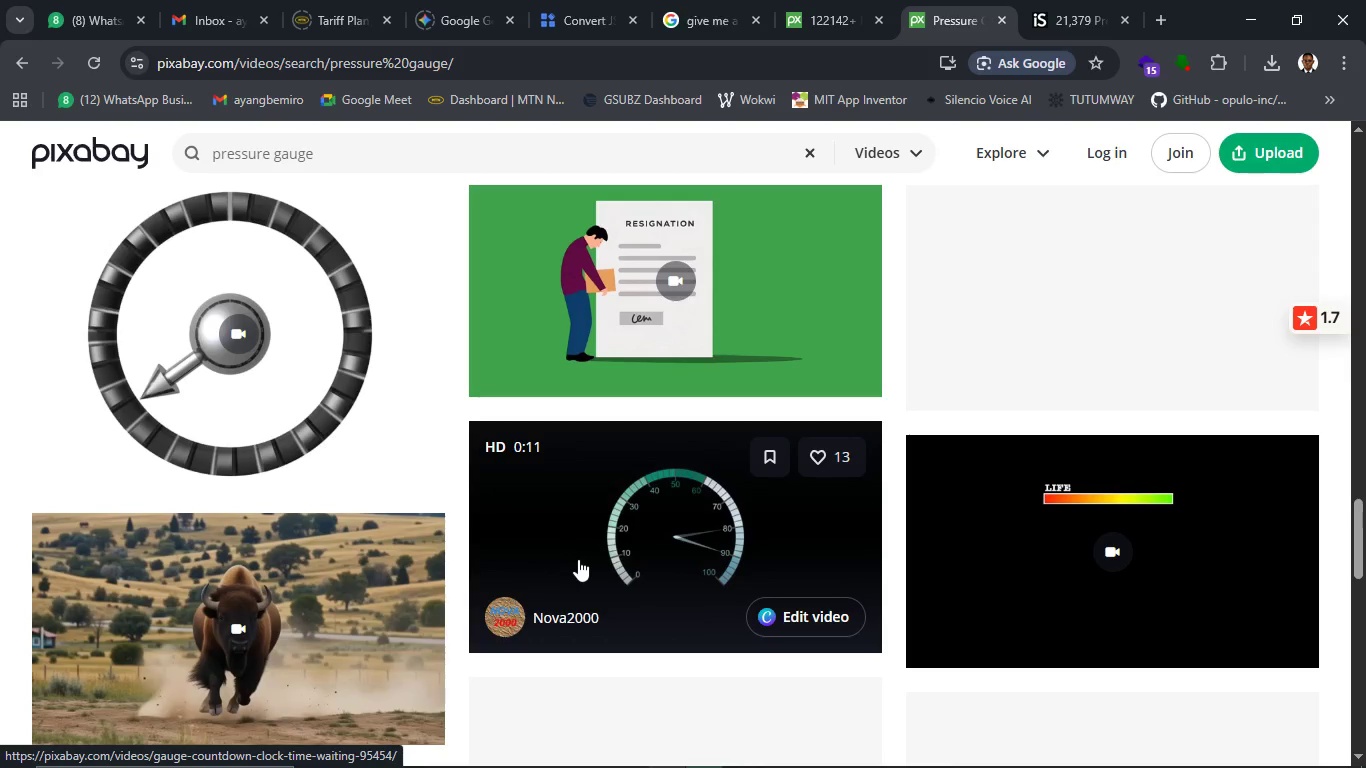 
wait(5.53)
 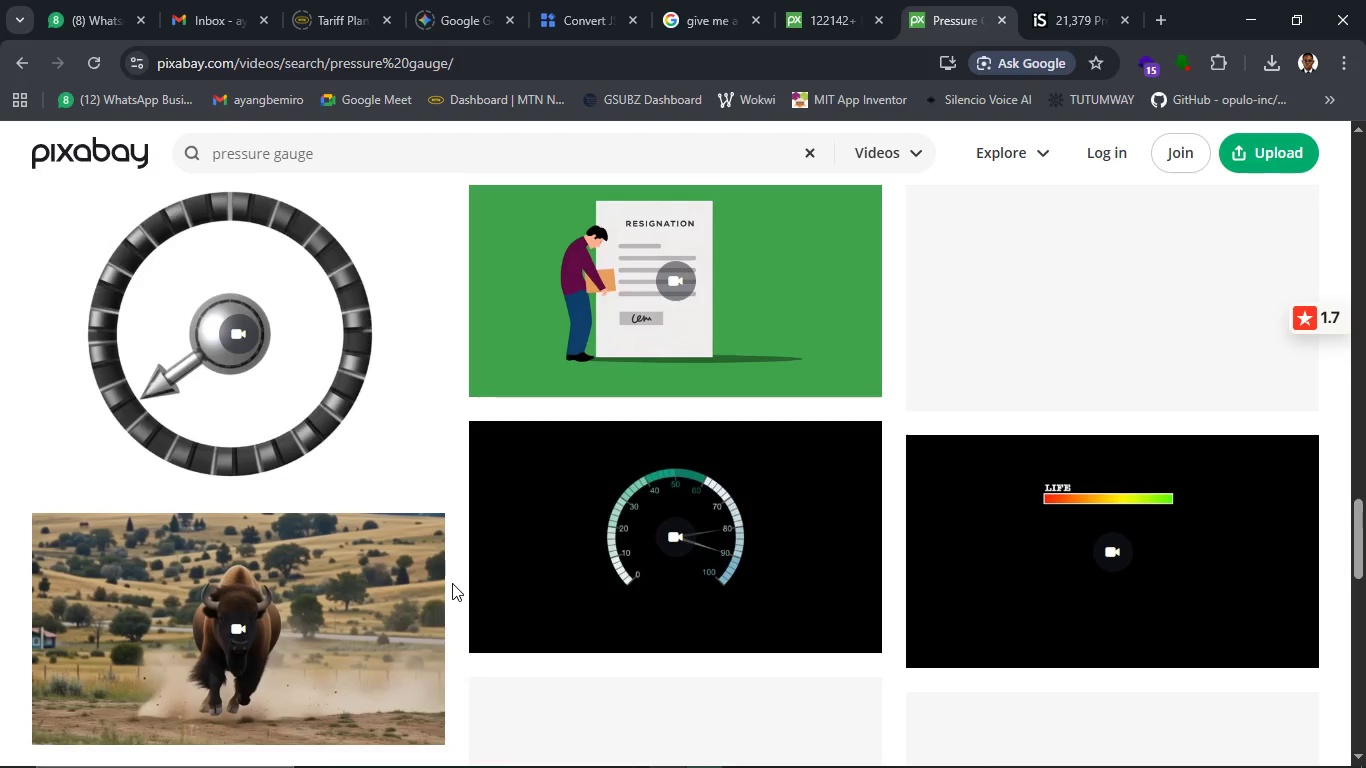 
scroll: coordinate [578, 579], scroll_direction: down, amount: 6.0
 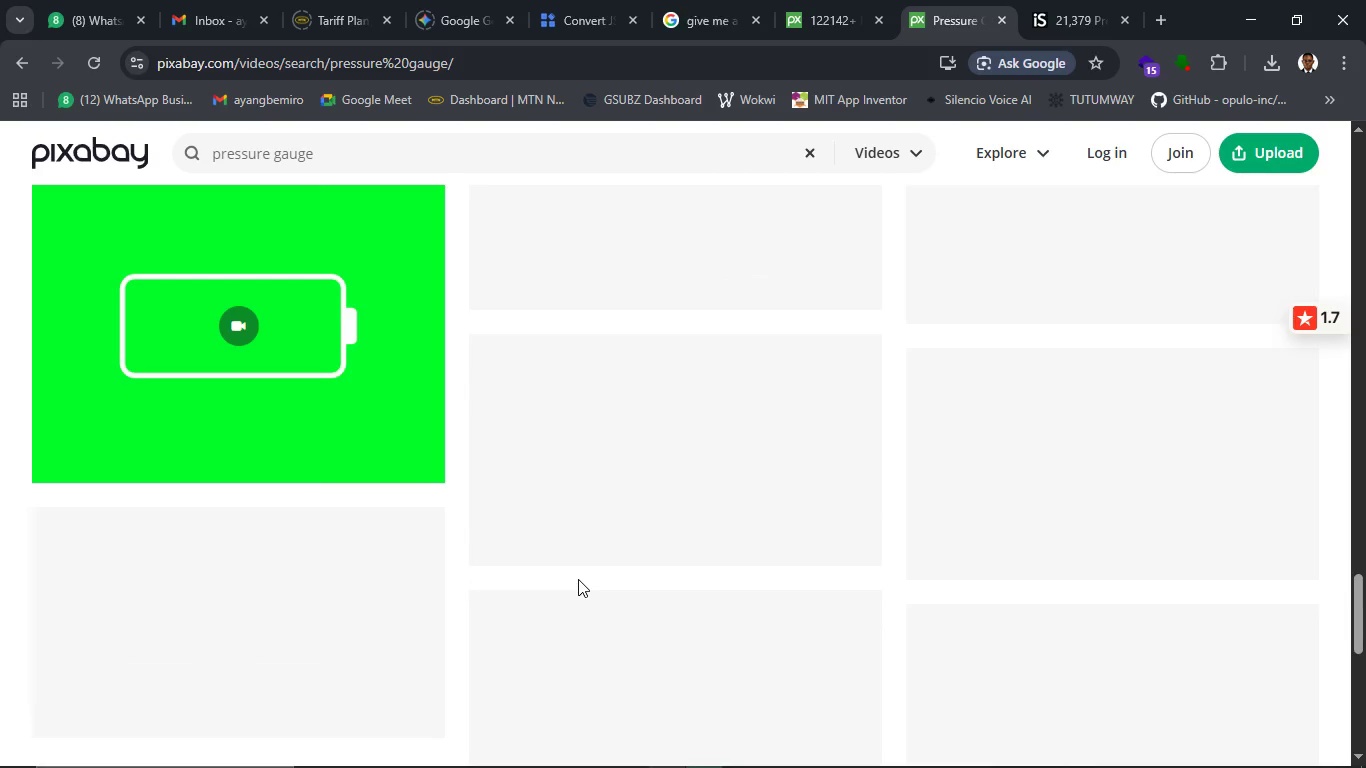 
scroll: coordinate [578, 579], scroll_direction: up, amount: 2.0
 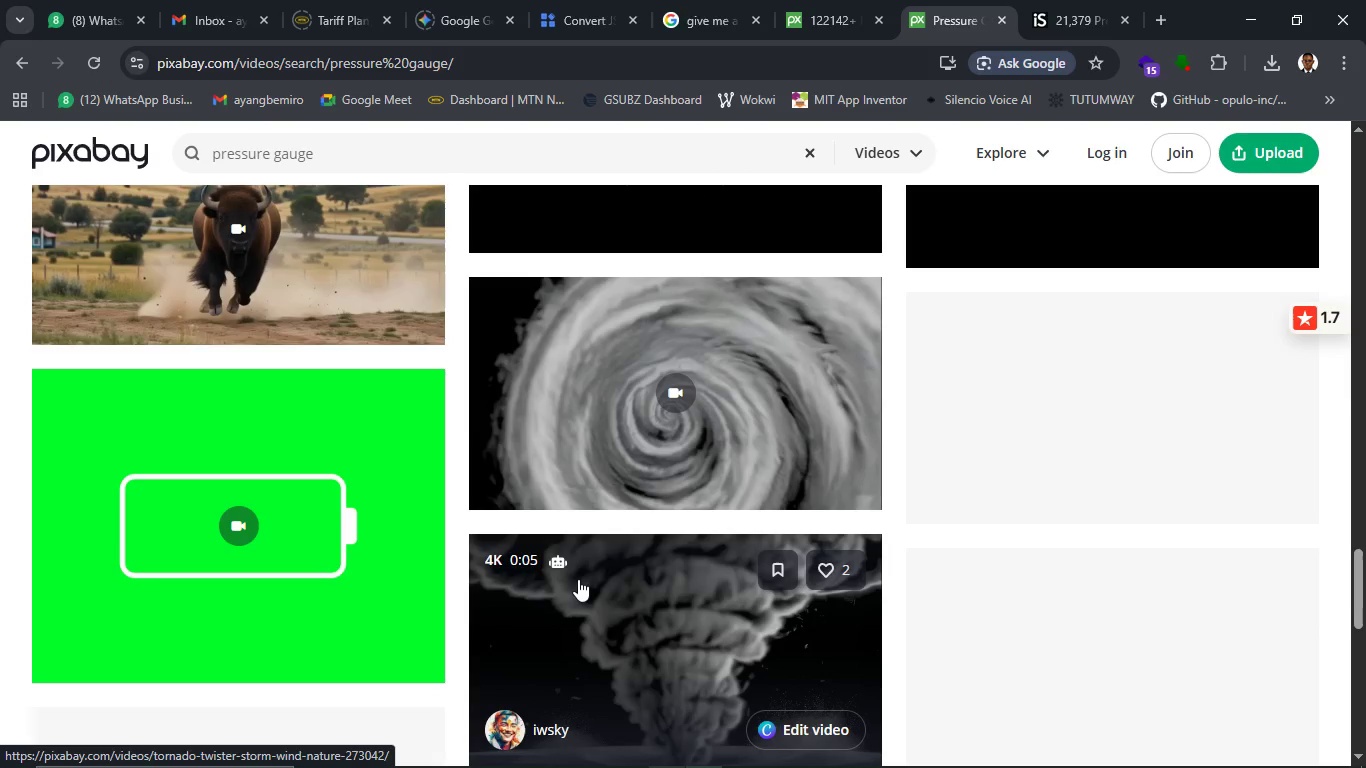 
scroll: coordinate [578, 579], scroll_direction: down, amount: 3.0
 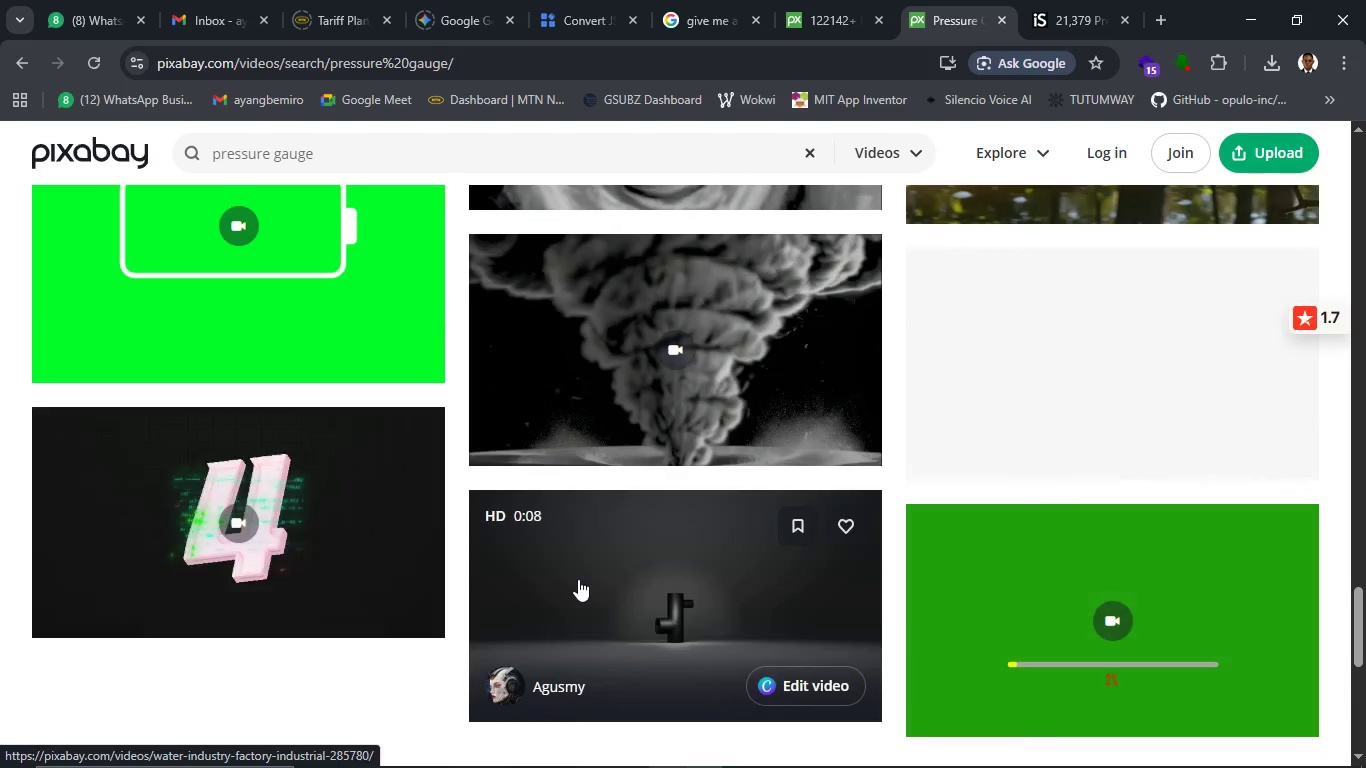 
scroll: coordinate [578, 579], scroll_direction: up, amount: 3.0
 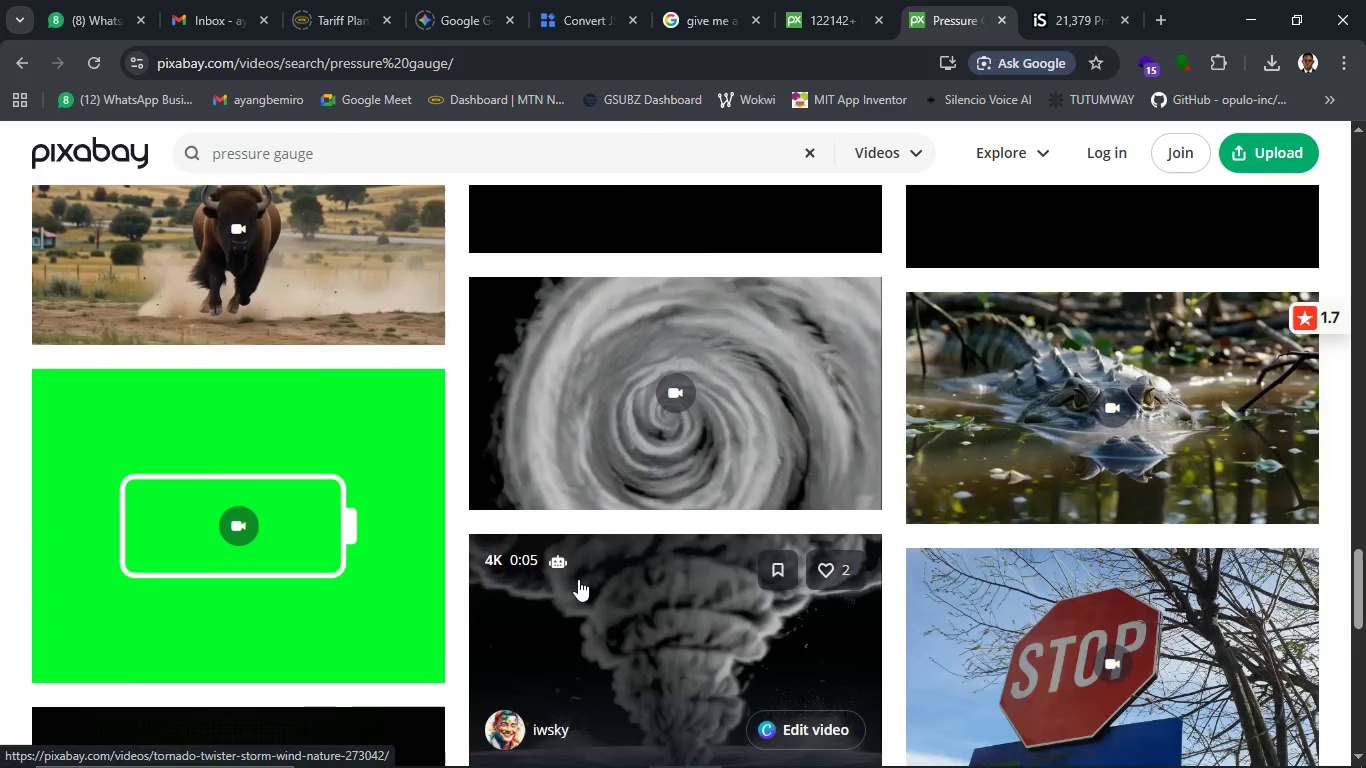 
scroll: coordinate [578, 579], scroll_direction: down, amount: 5.0
 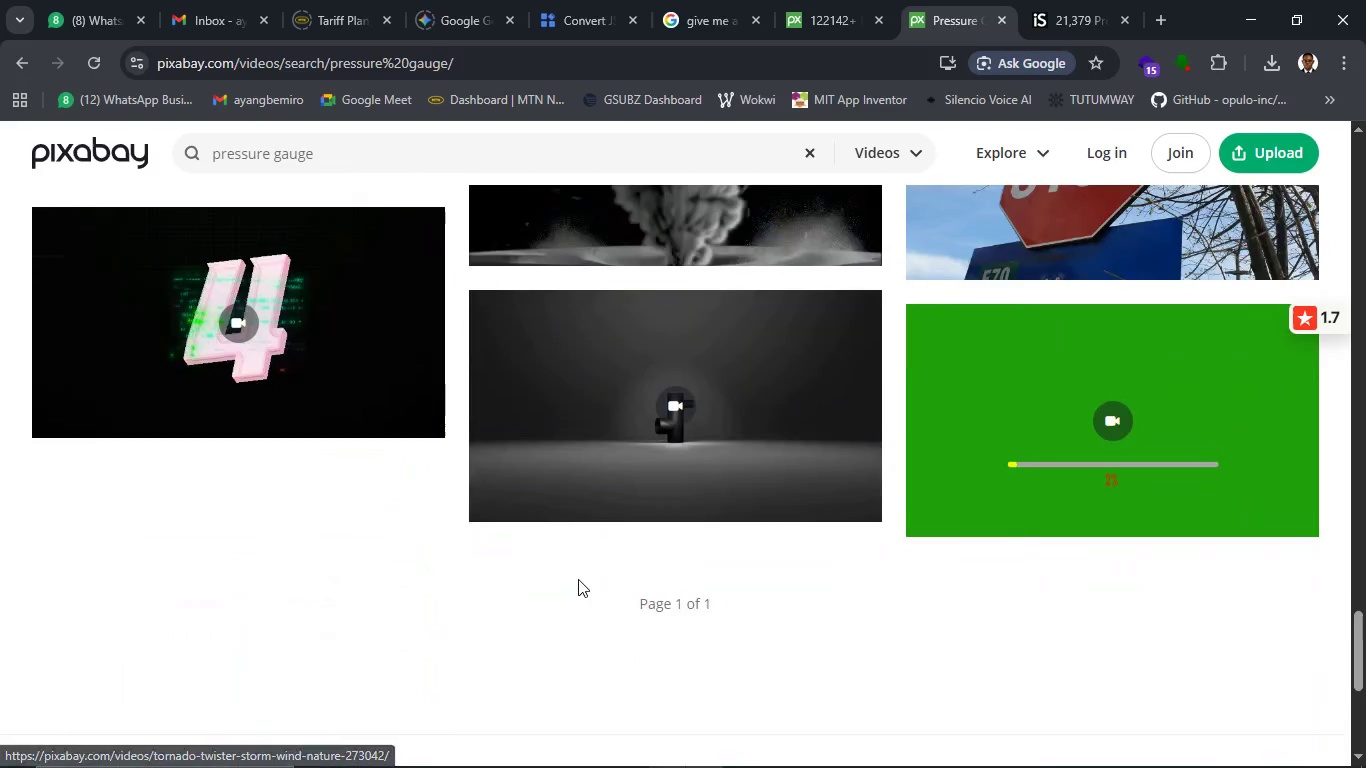 
scroll: coordinate [573, 588], scroll_direction: up, amount: 39.0
 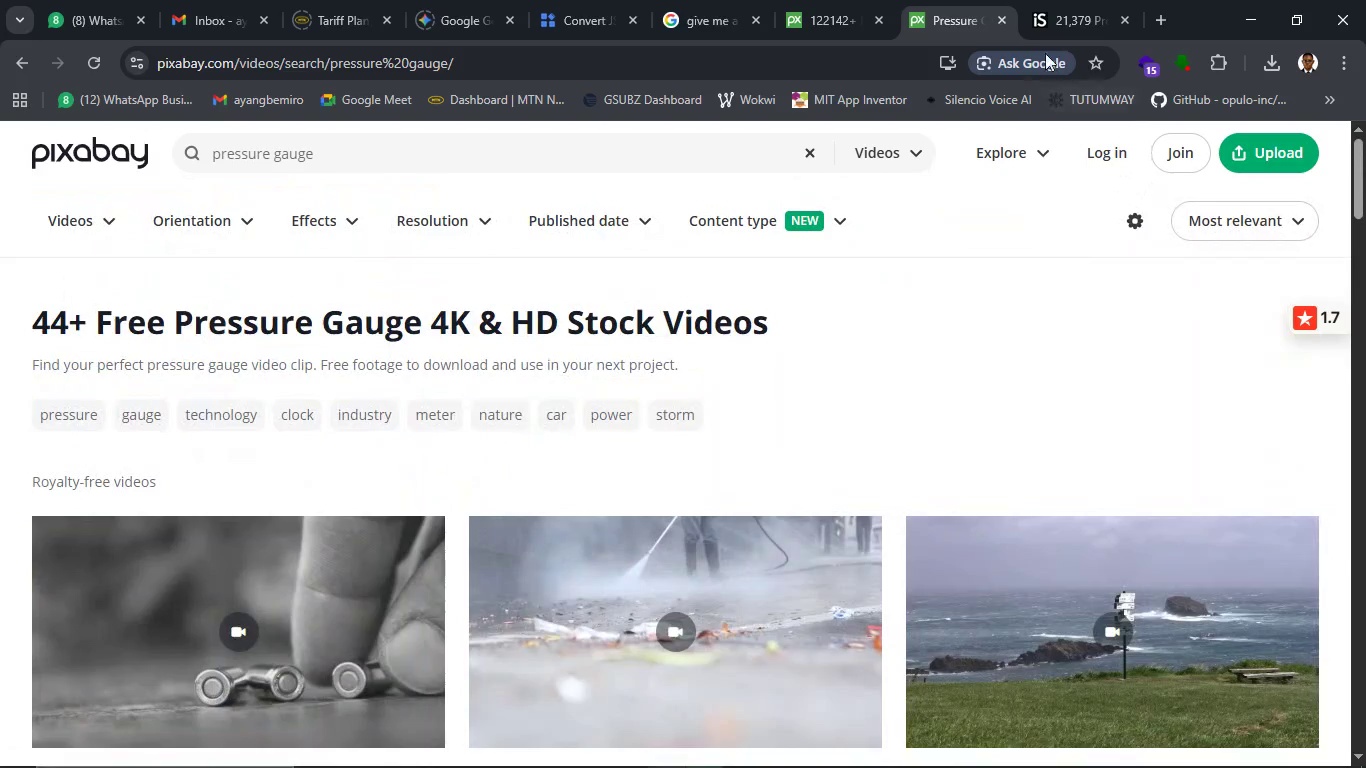 
left_click([1045, 15])
 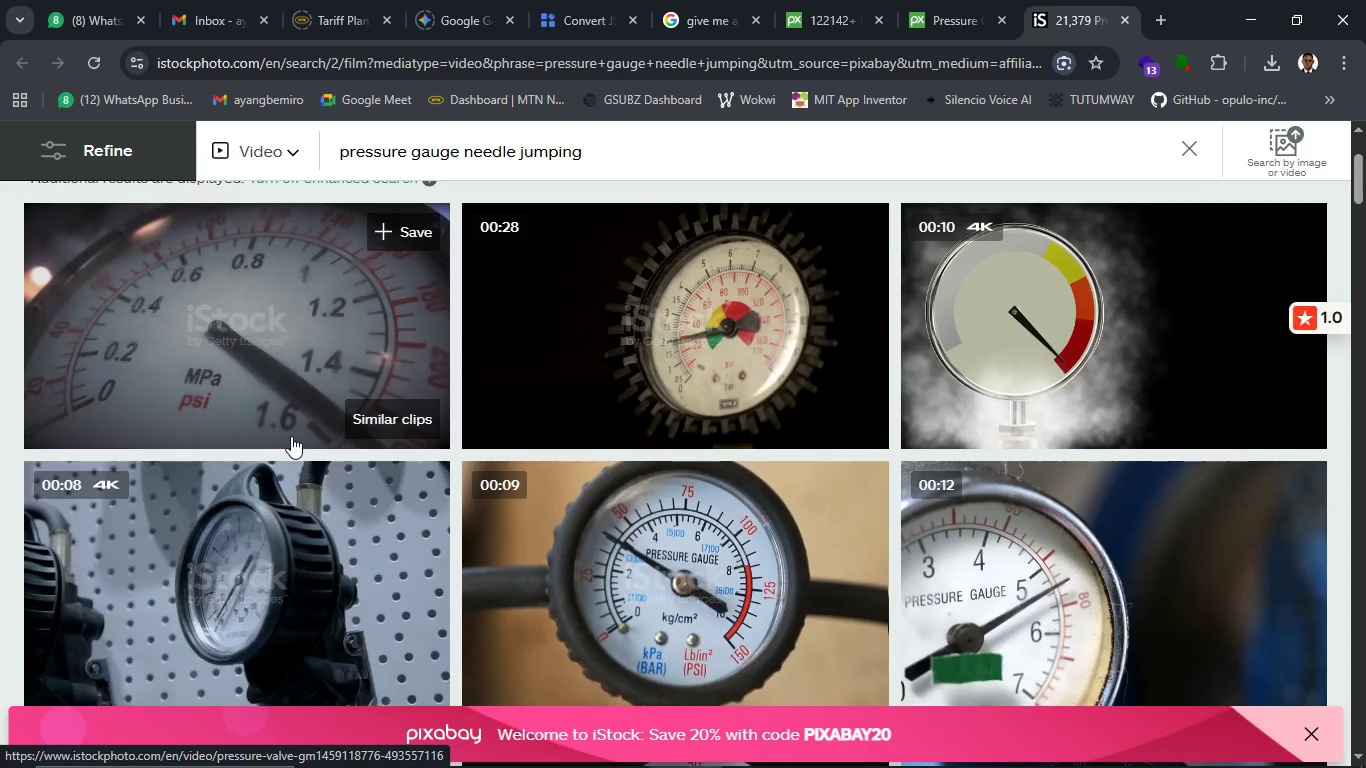 
wait(10.55)
 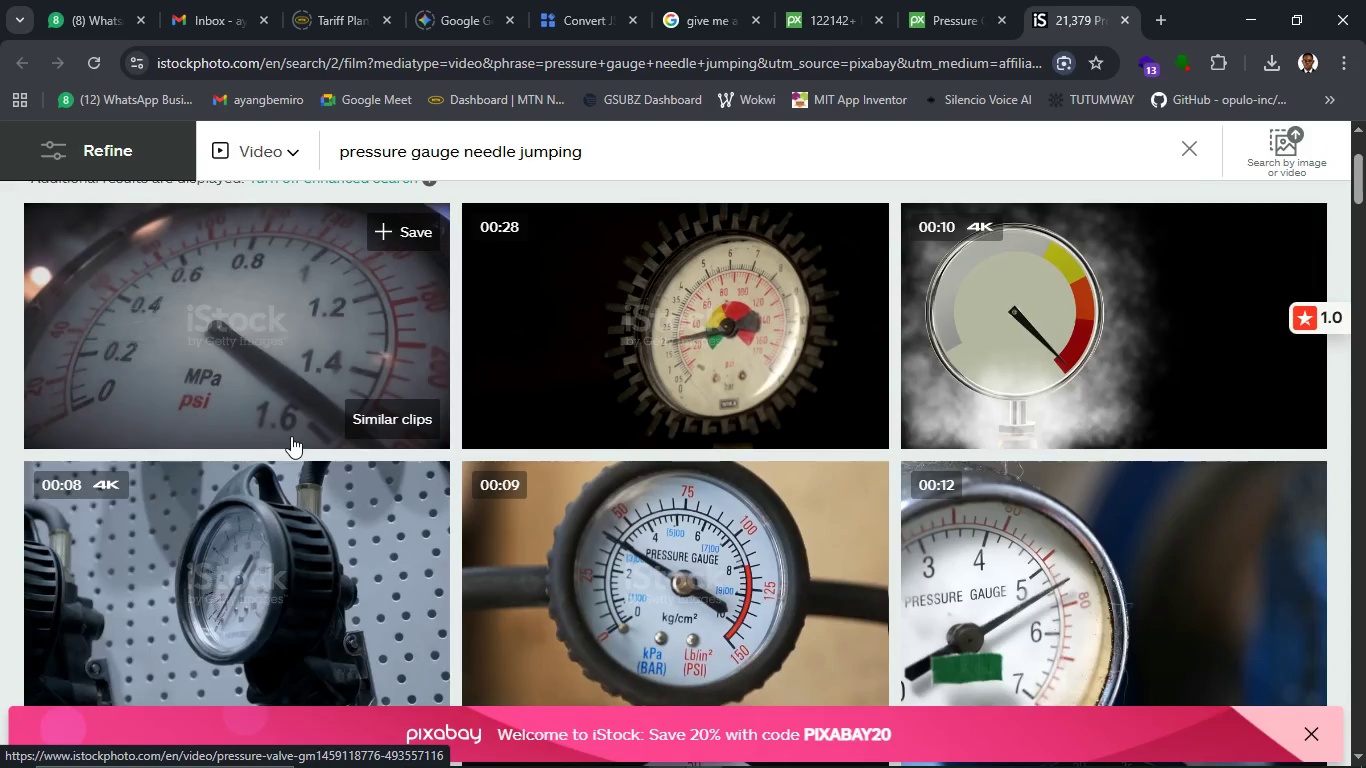 
left_click([291, 401])
 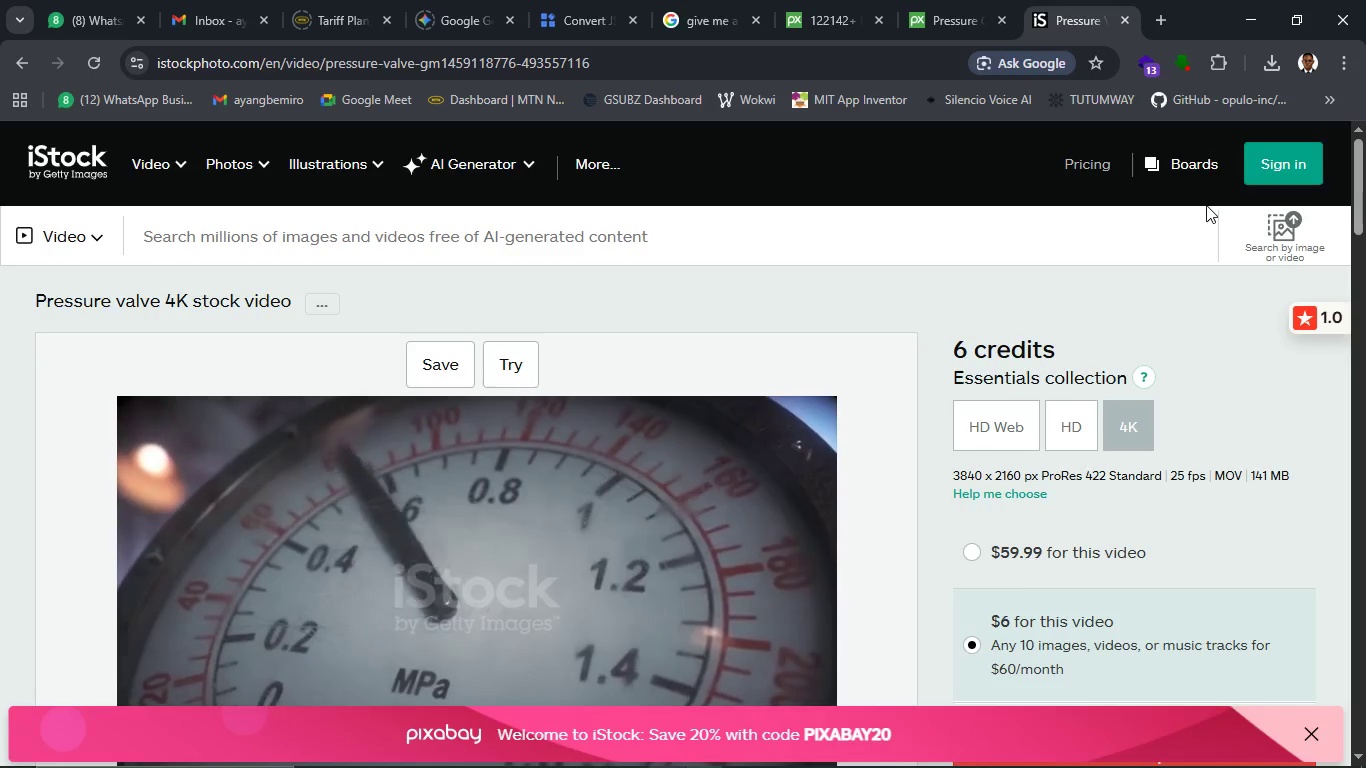 
wait(15.3)
 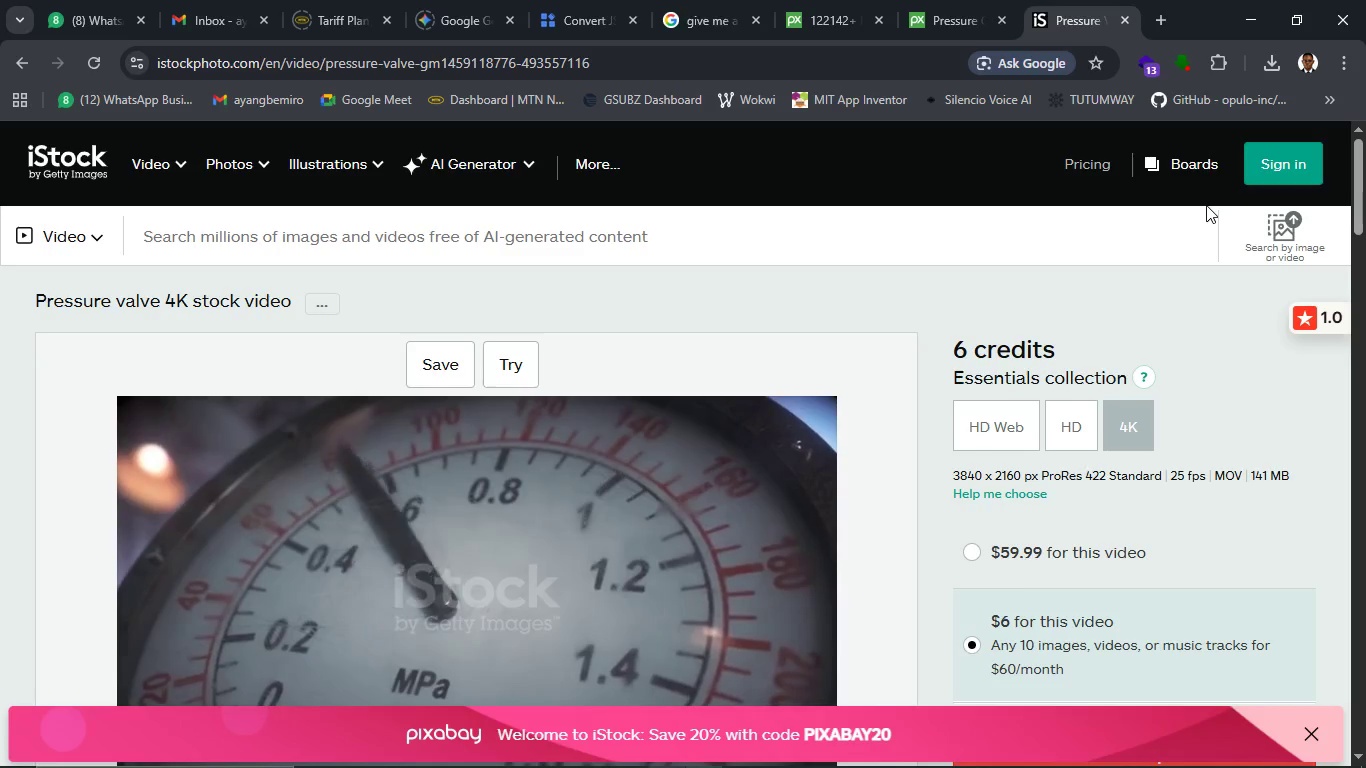 
left_click([1183, 66])
 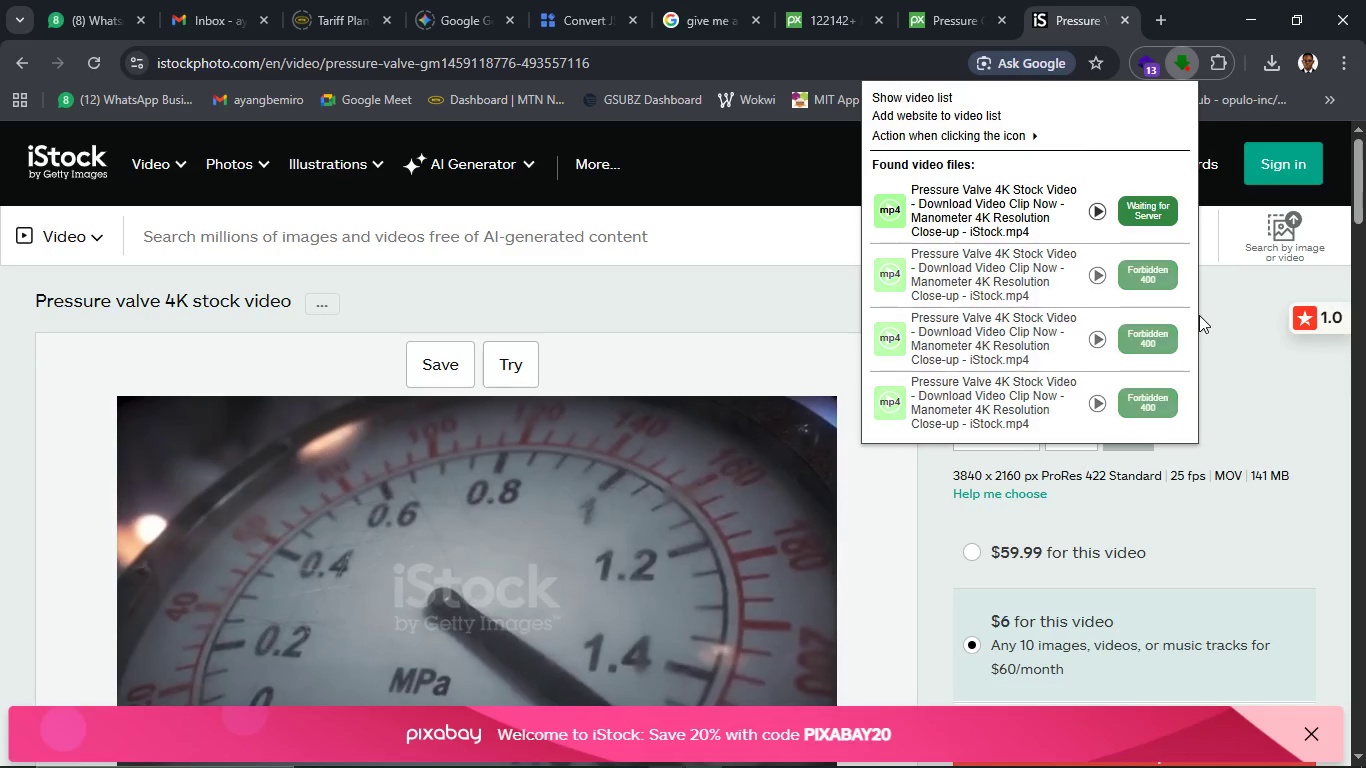 
wait(7.2)
 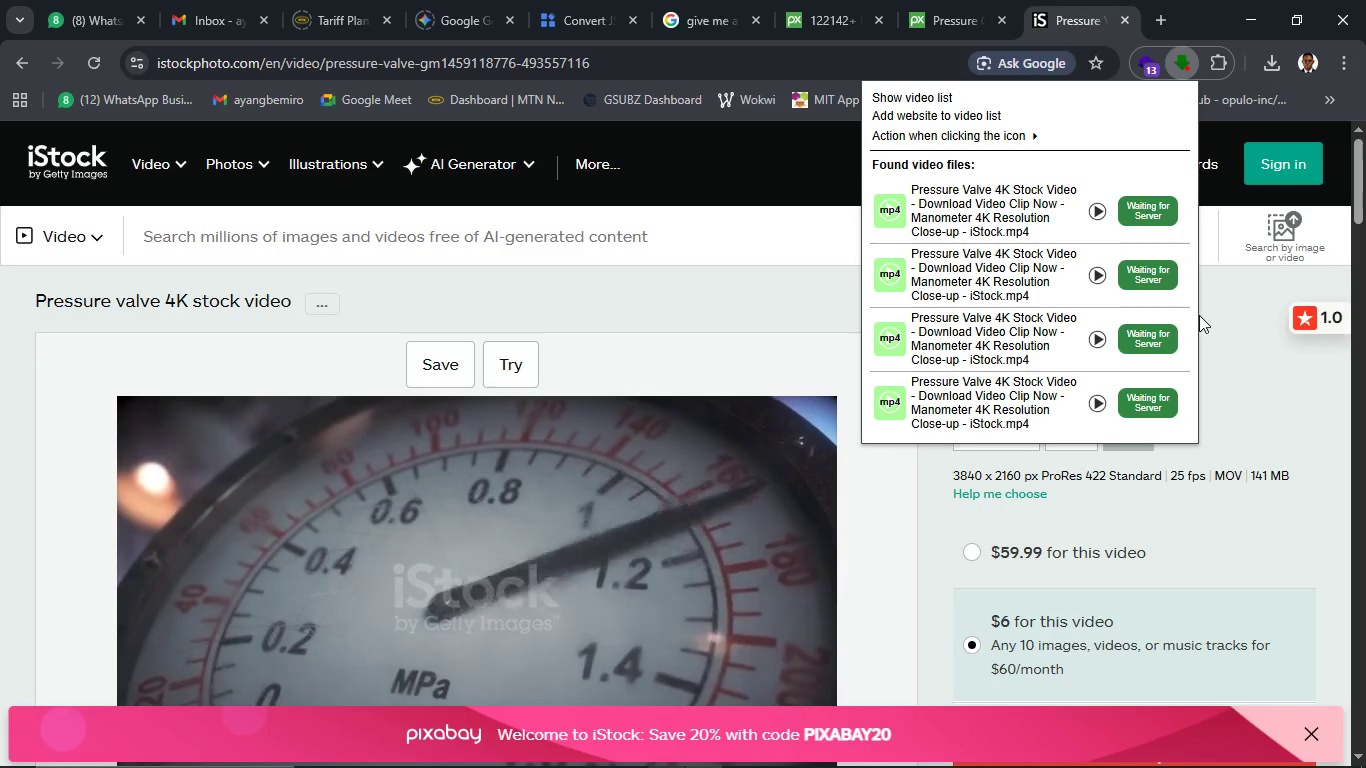 
left_click([1140, 213])
 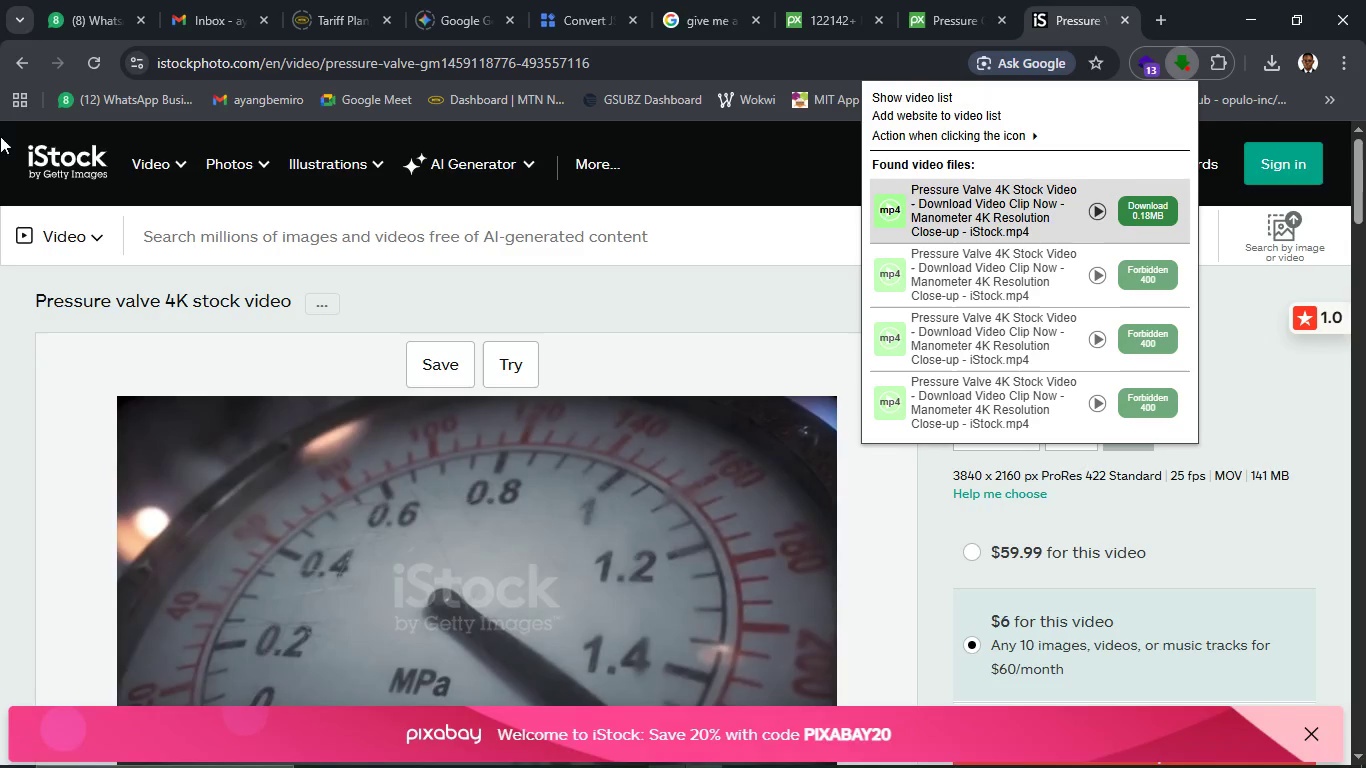 
wait(8.81)
 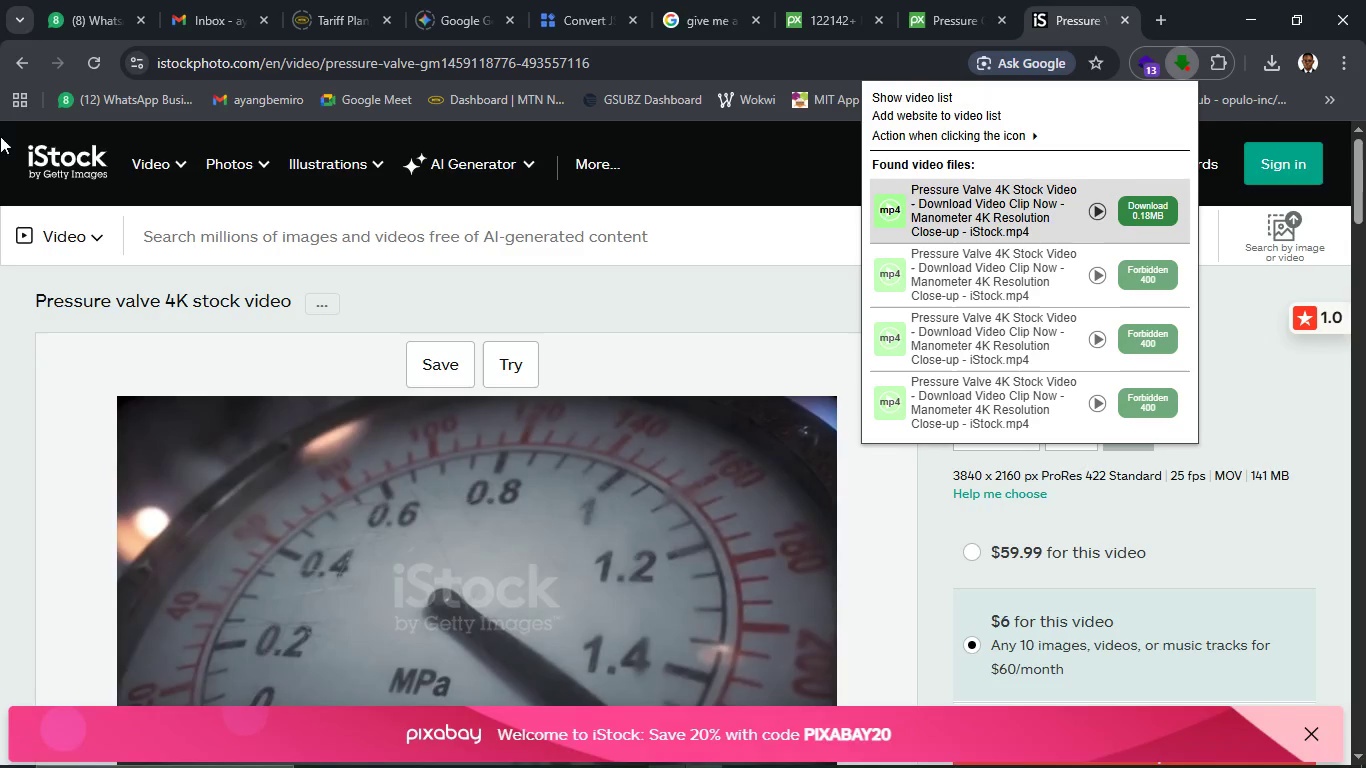 
type(PRESS1)
 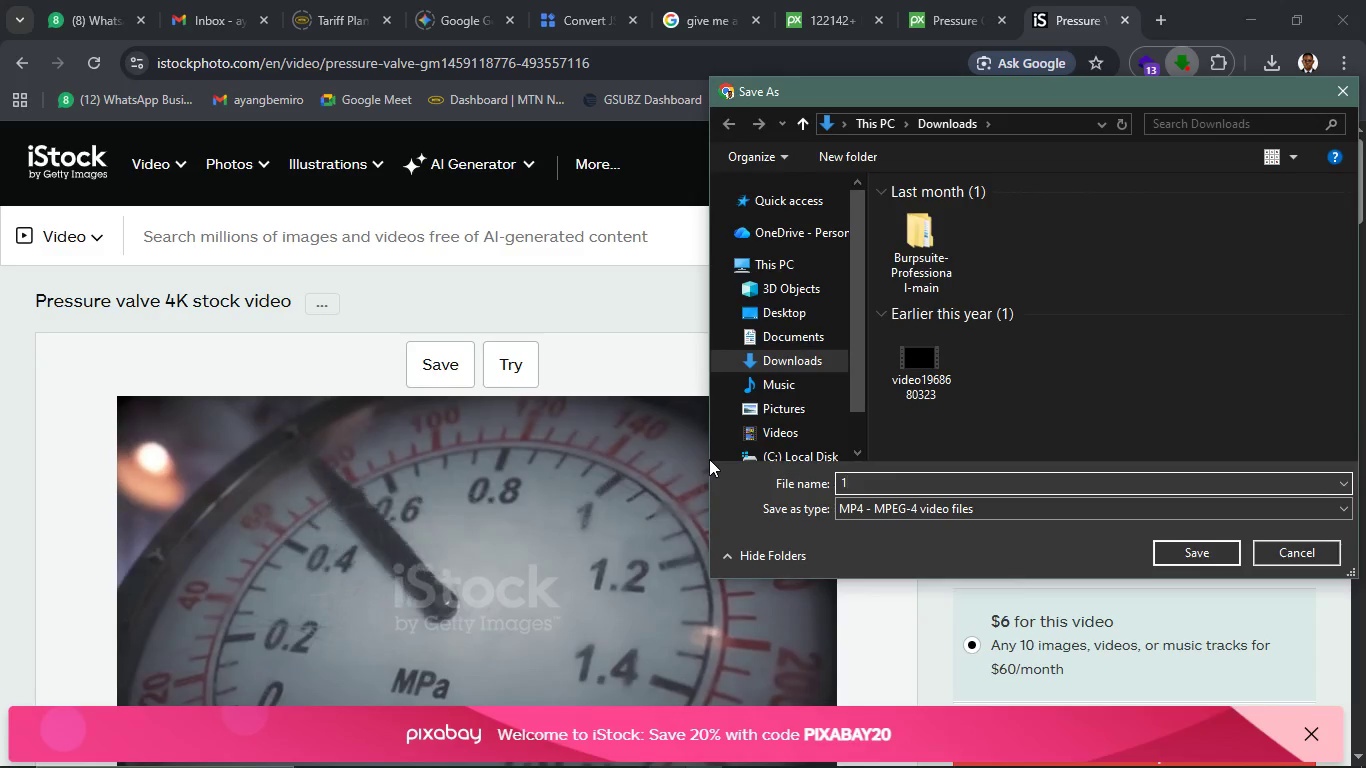 
hold_key(key=Backspace, duration=0.88)
 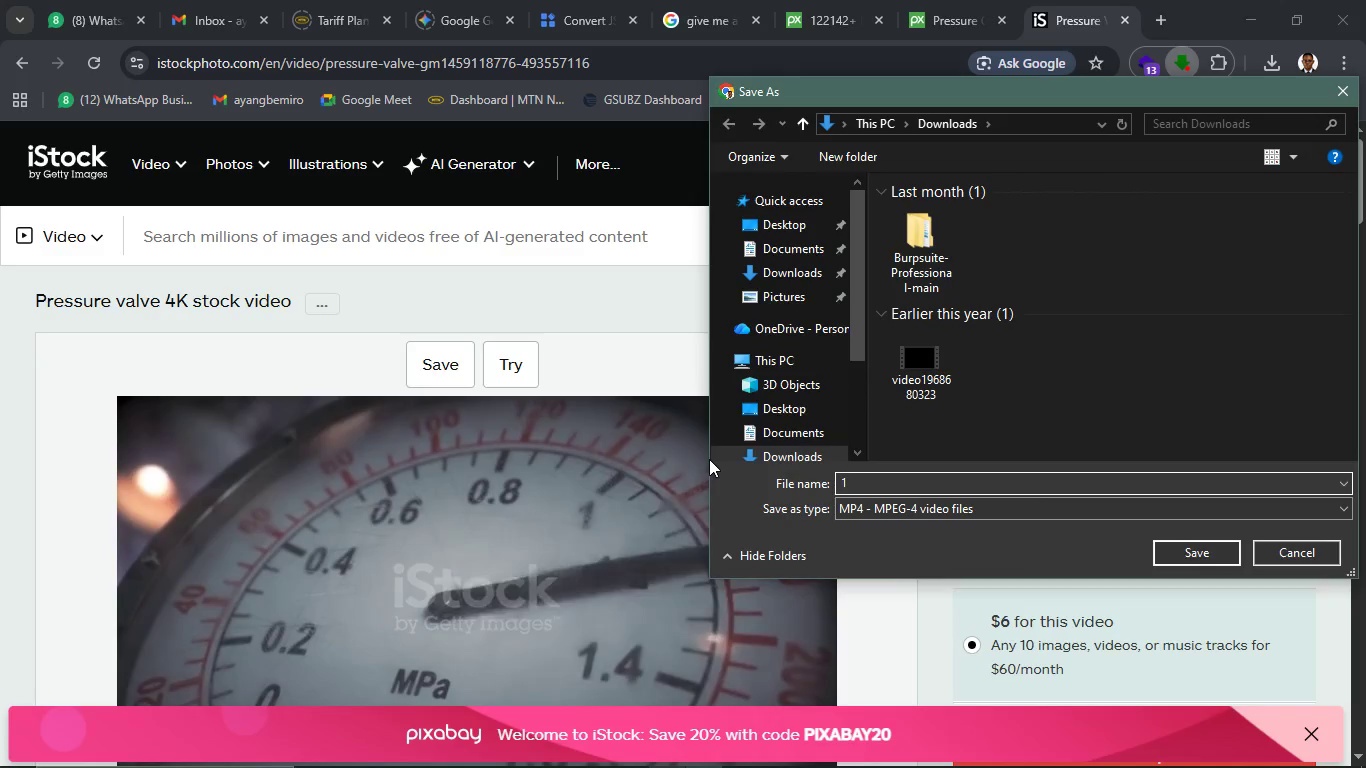 
key(Enter)
 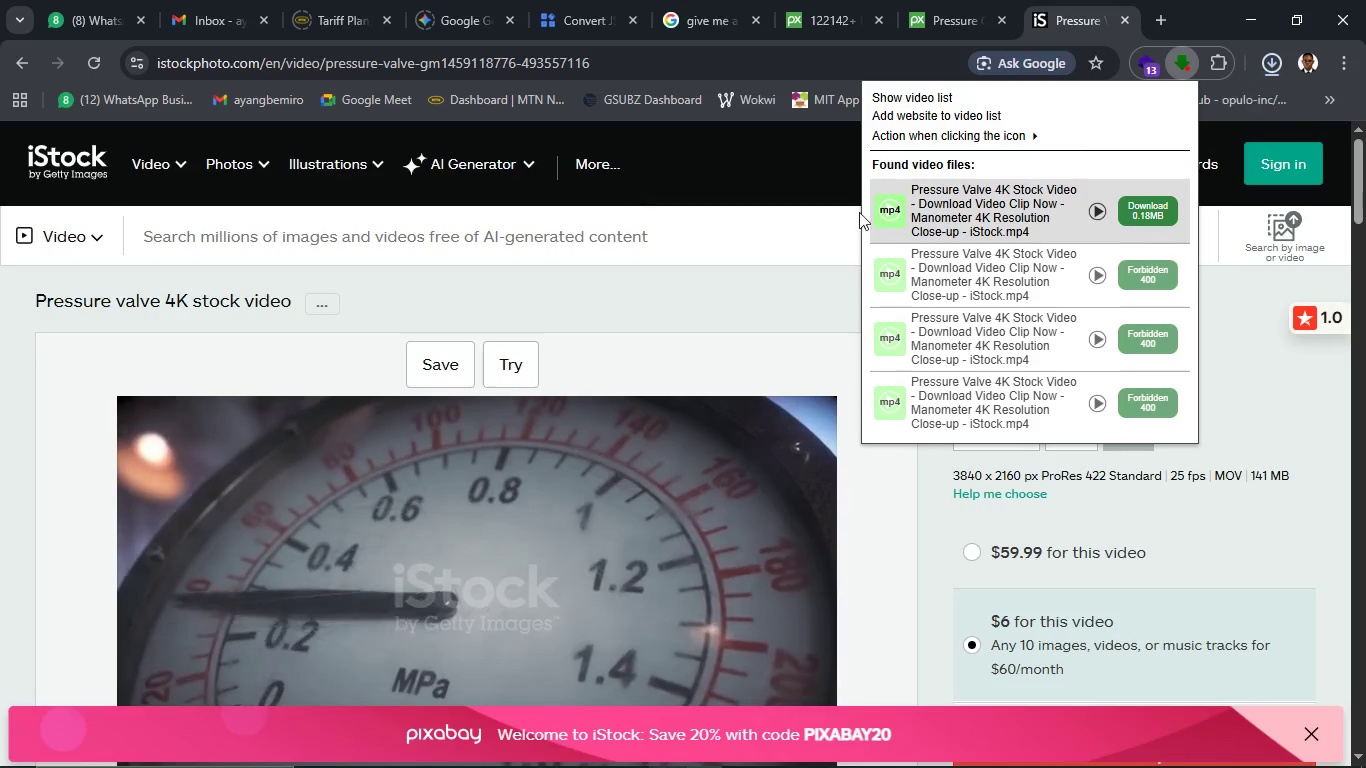 
left_click([17, 70])
 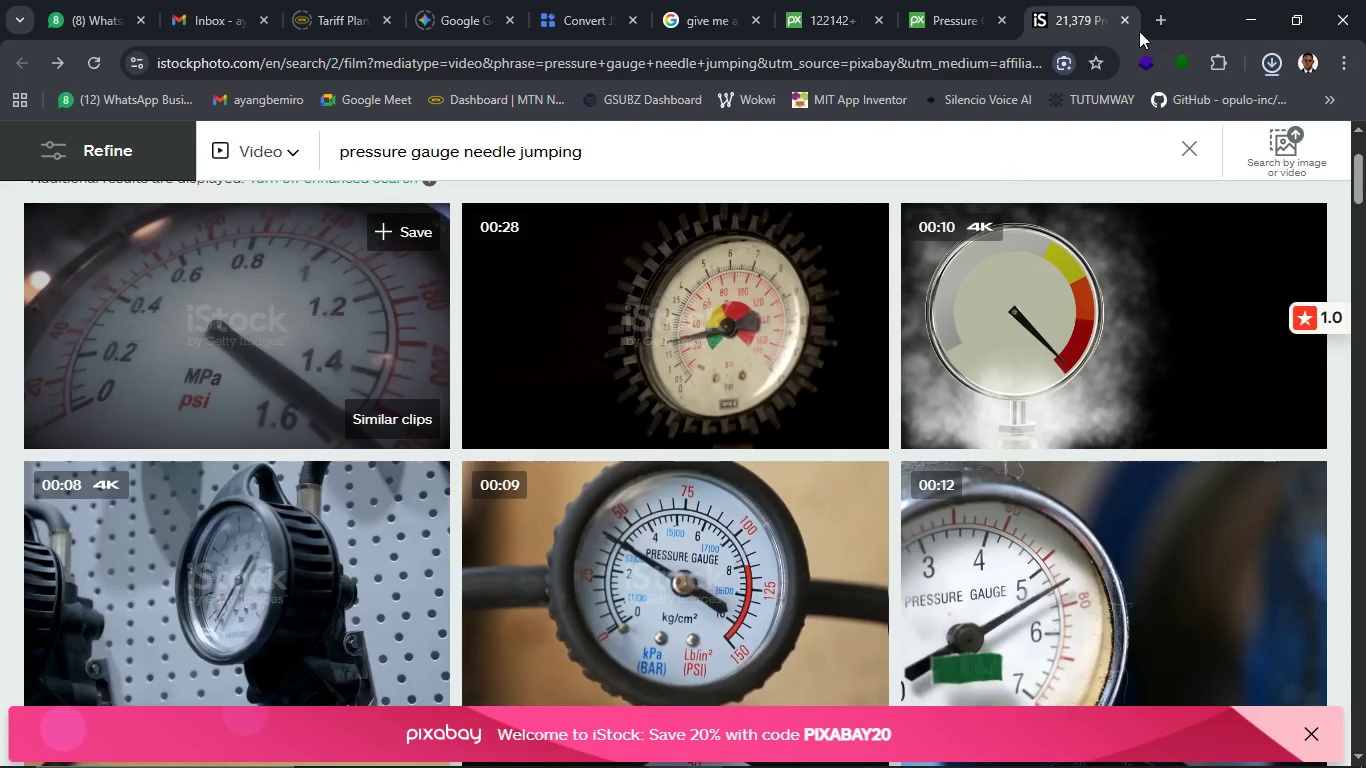 
left_click([1151, 26])
 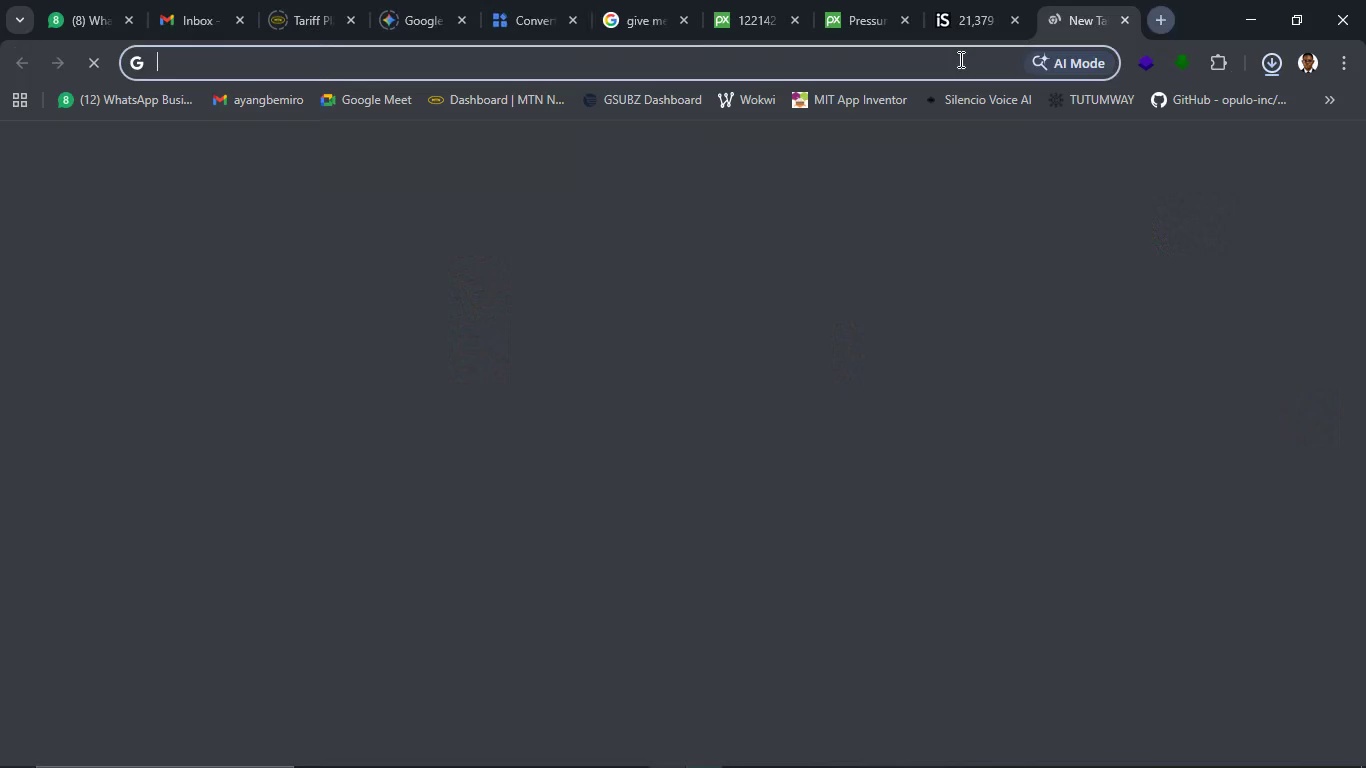 
left_click([959, 59])
 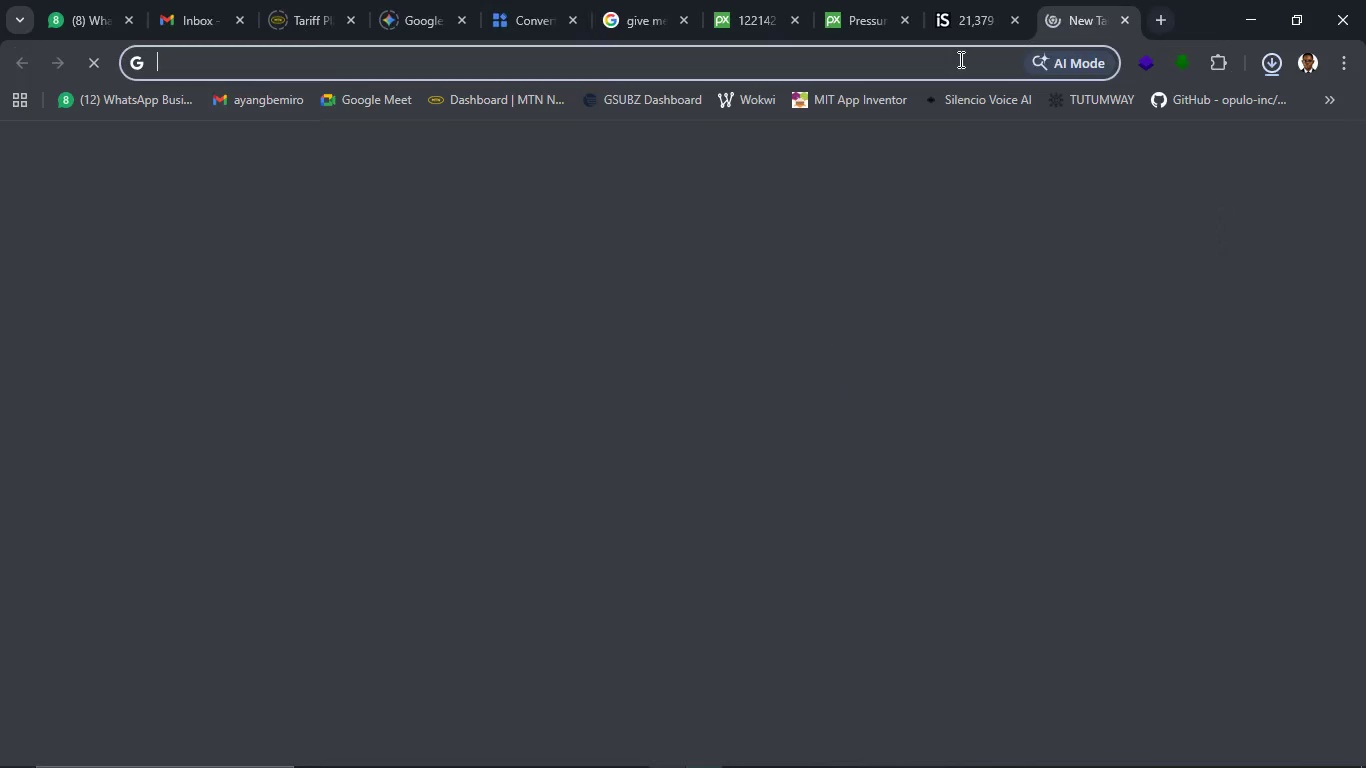 
type(REMOVE WATER MARK FROM VIDEO)
 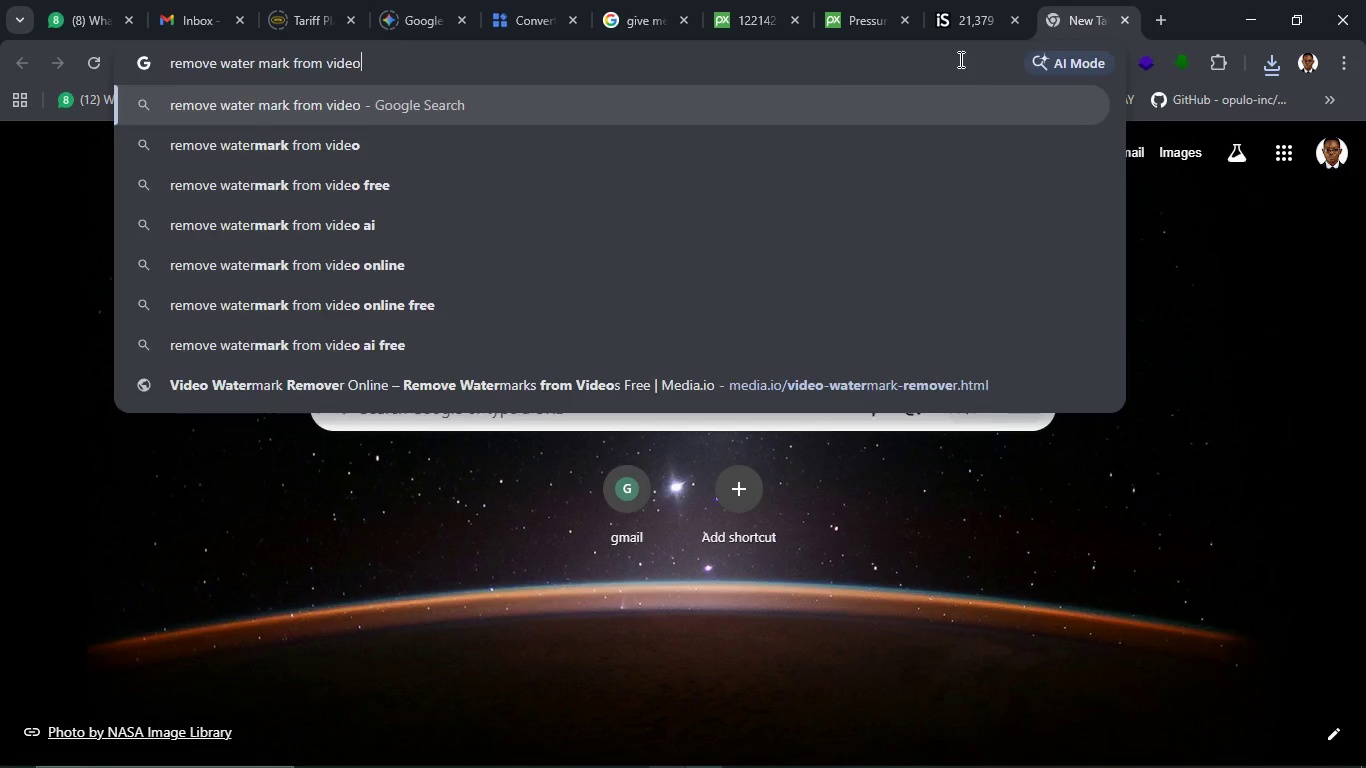 
key(Enter)
 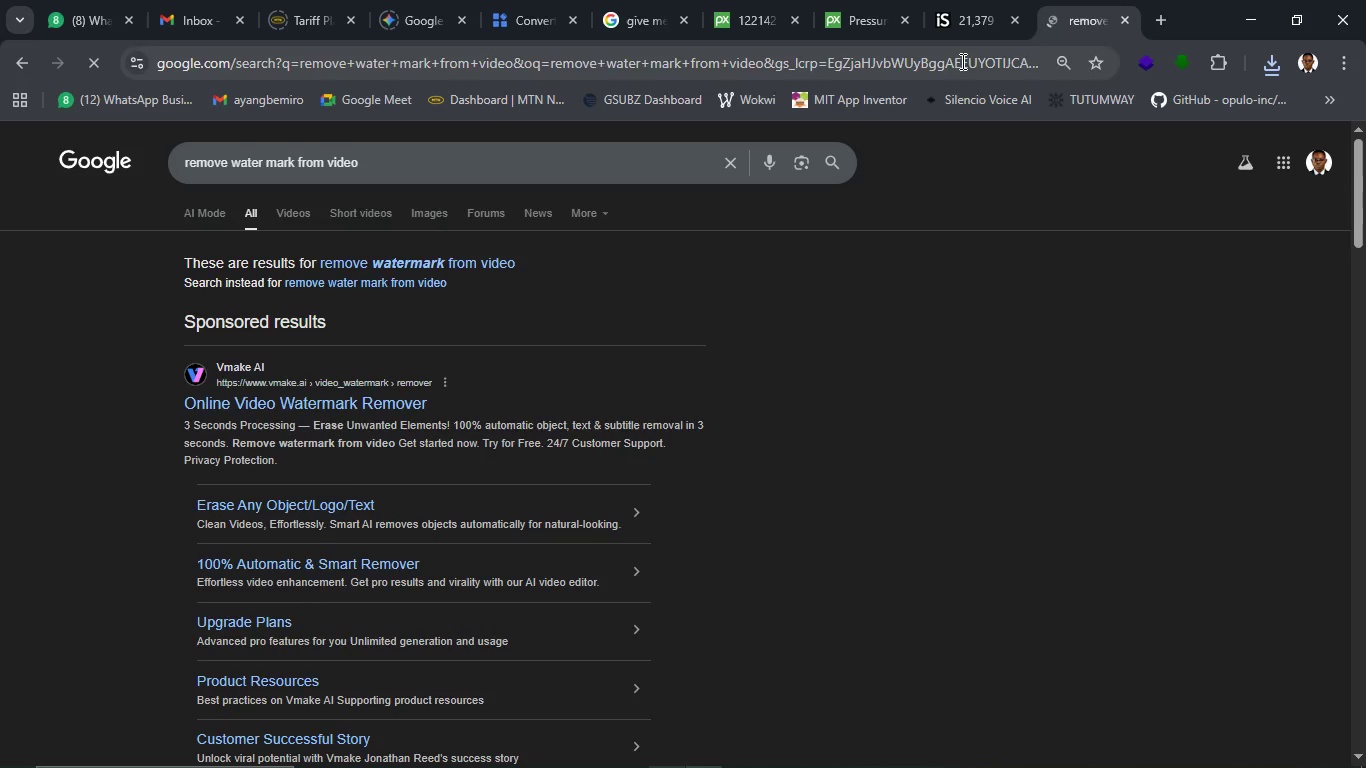 
wait(5.11)
 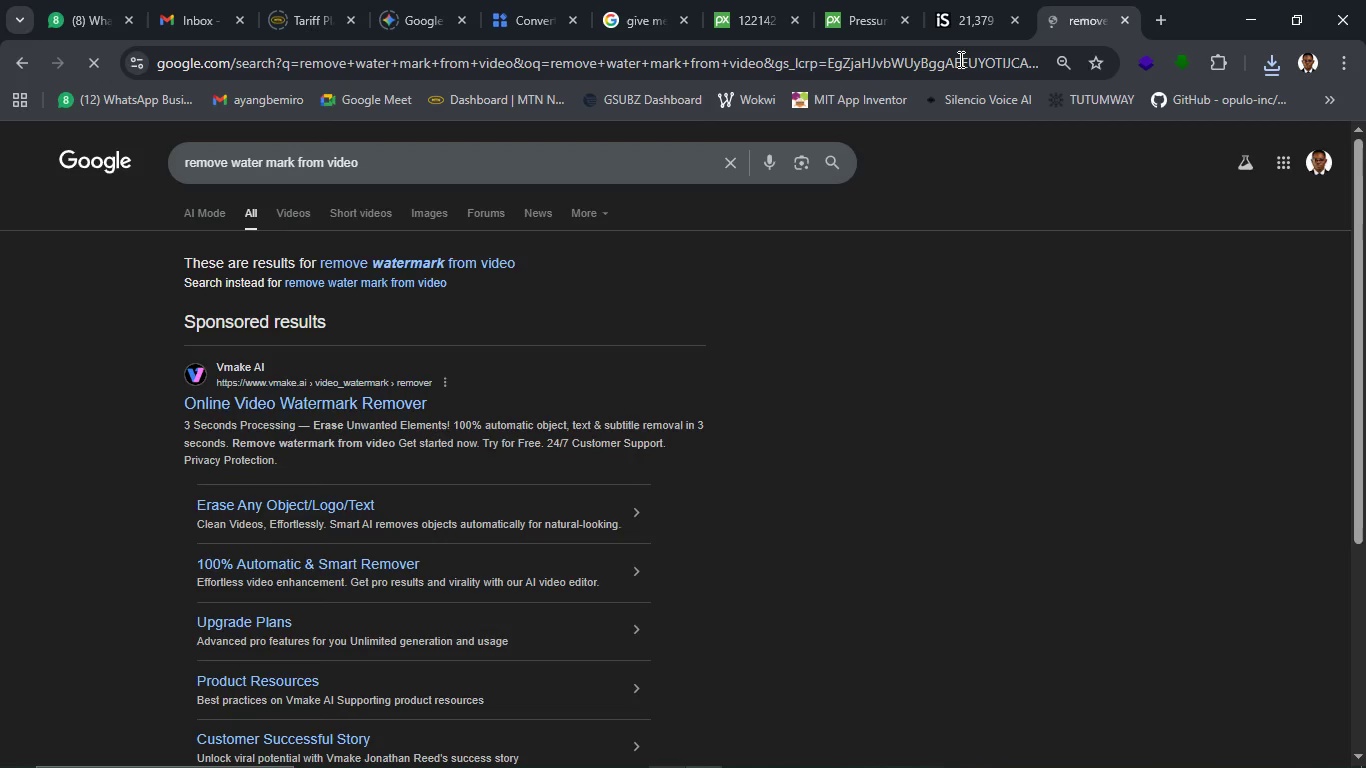 
scroll: coordinate [922, 402], scroll_direction: down, amount: 2.0
 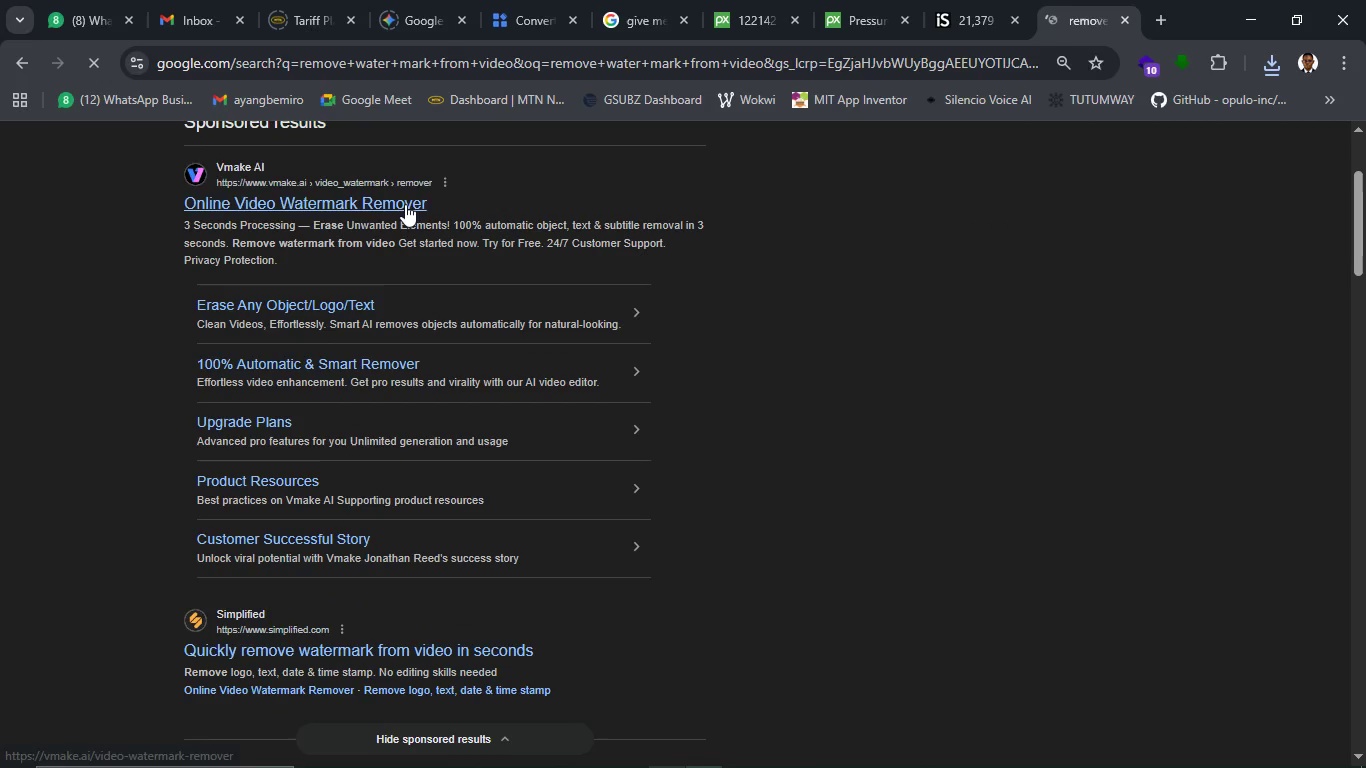 
left_click([405, 204])
 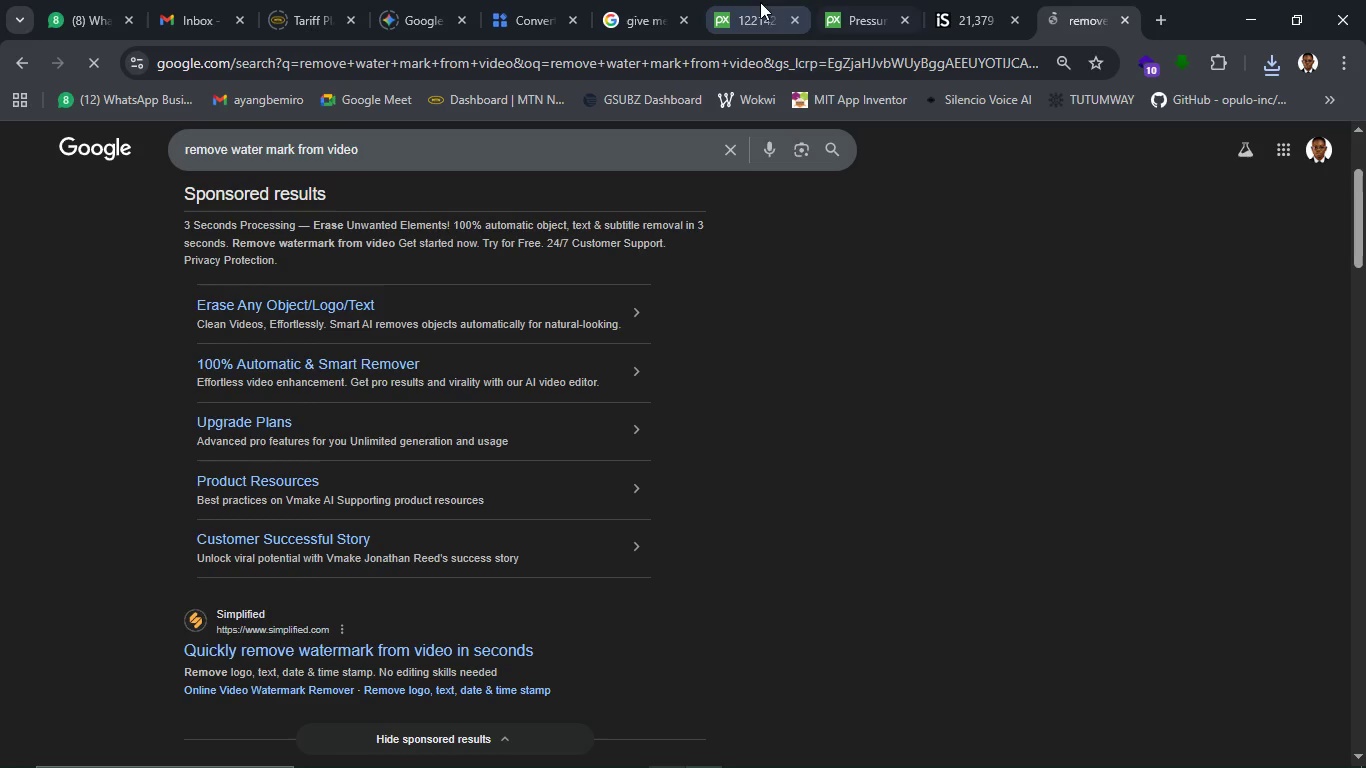 
left_click([613, 20])
 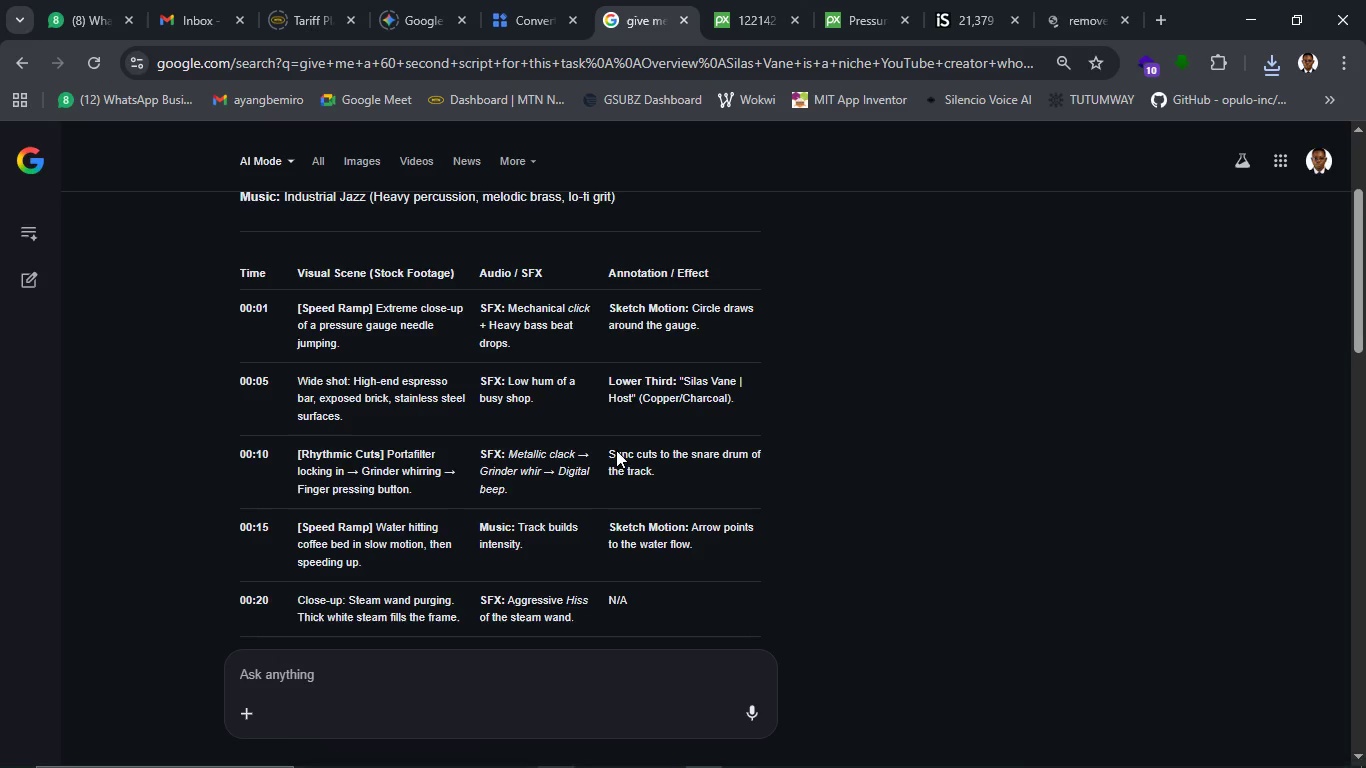 
wait(6.06)
 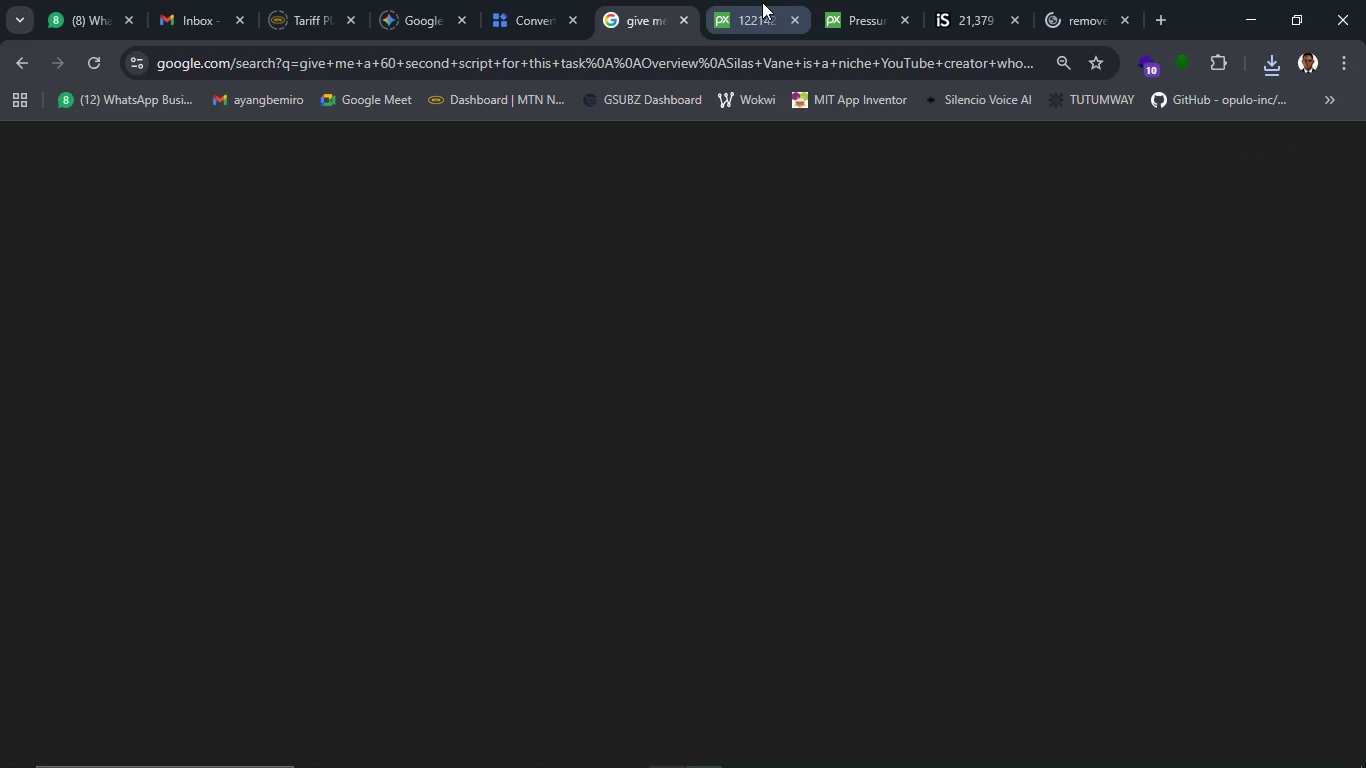 
mouse_move([862, 772])
 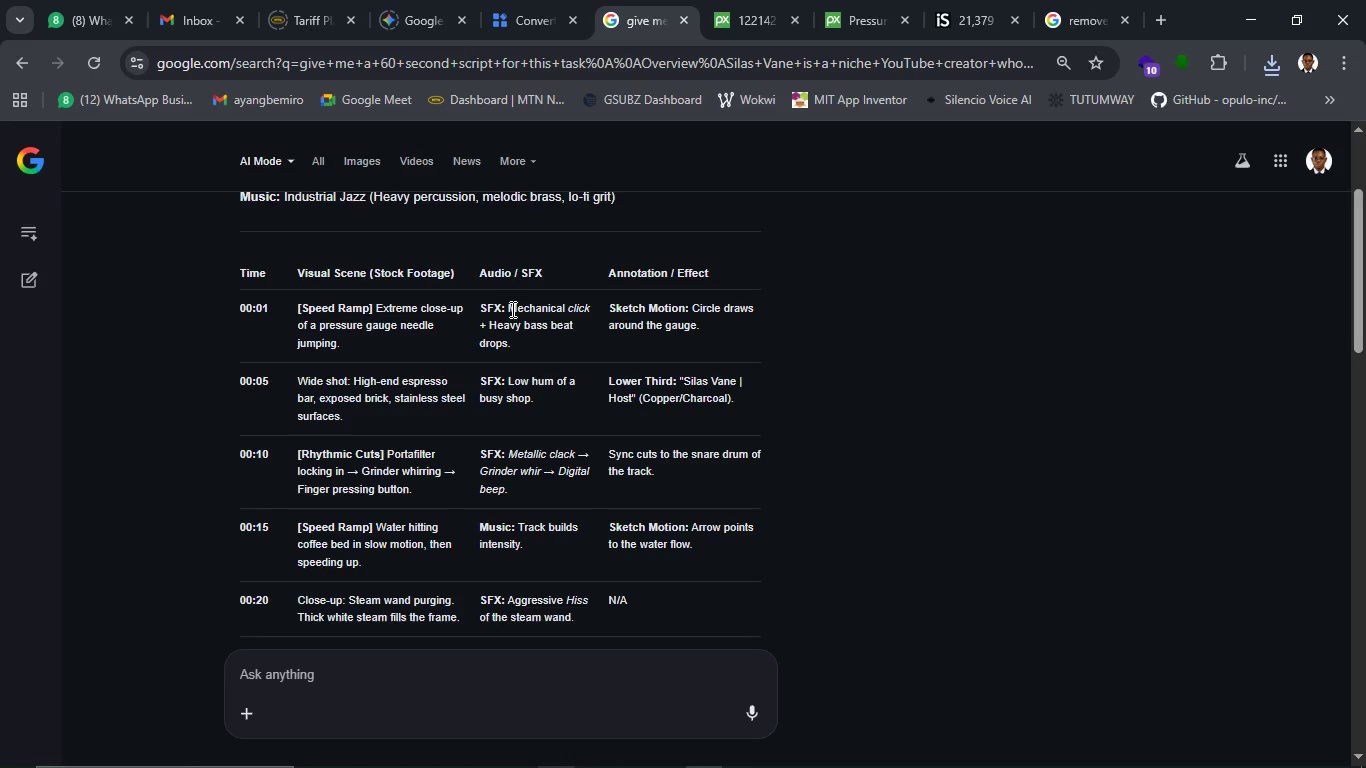 
wait(18.96)
 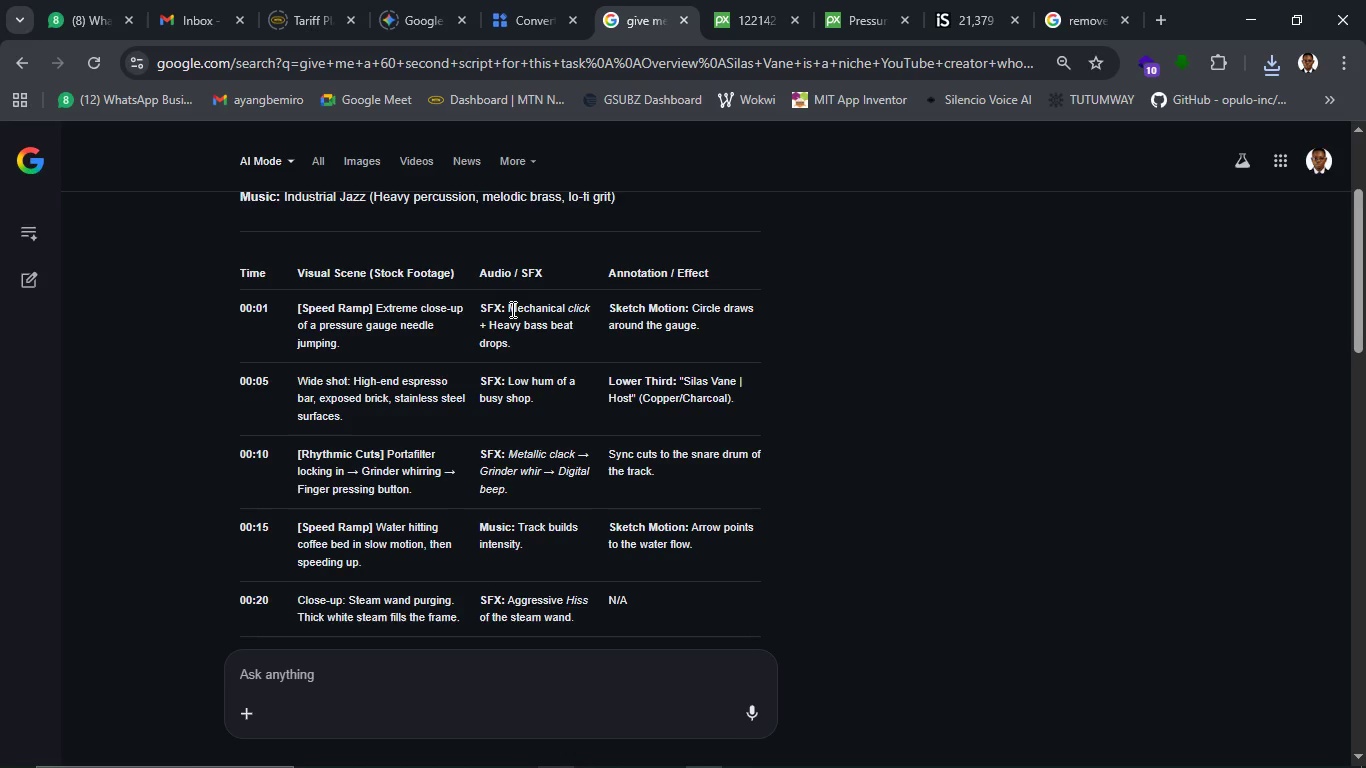 
left_click_drag(start_coordinate=[510, 302], to_coordinate=[602, 306])
 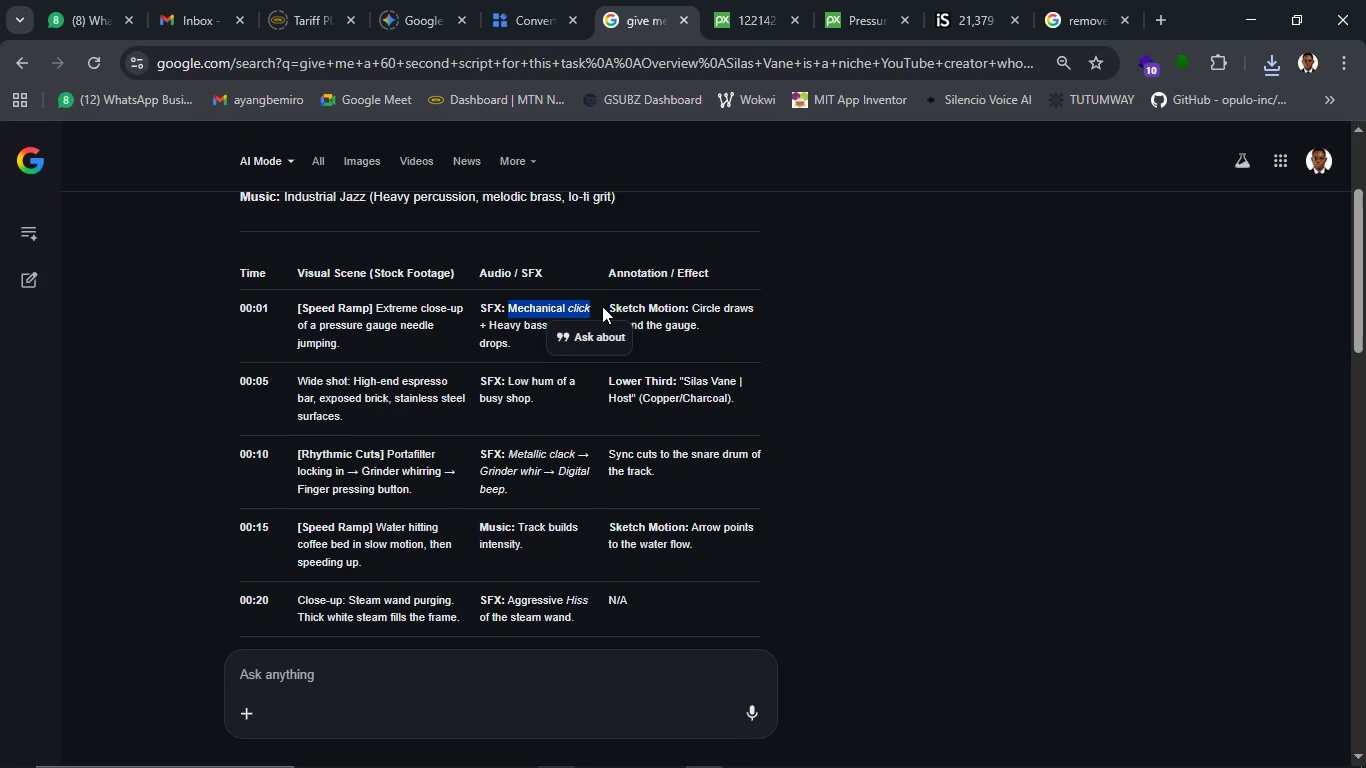 
key(Control+C)
 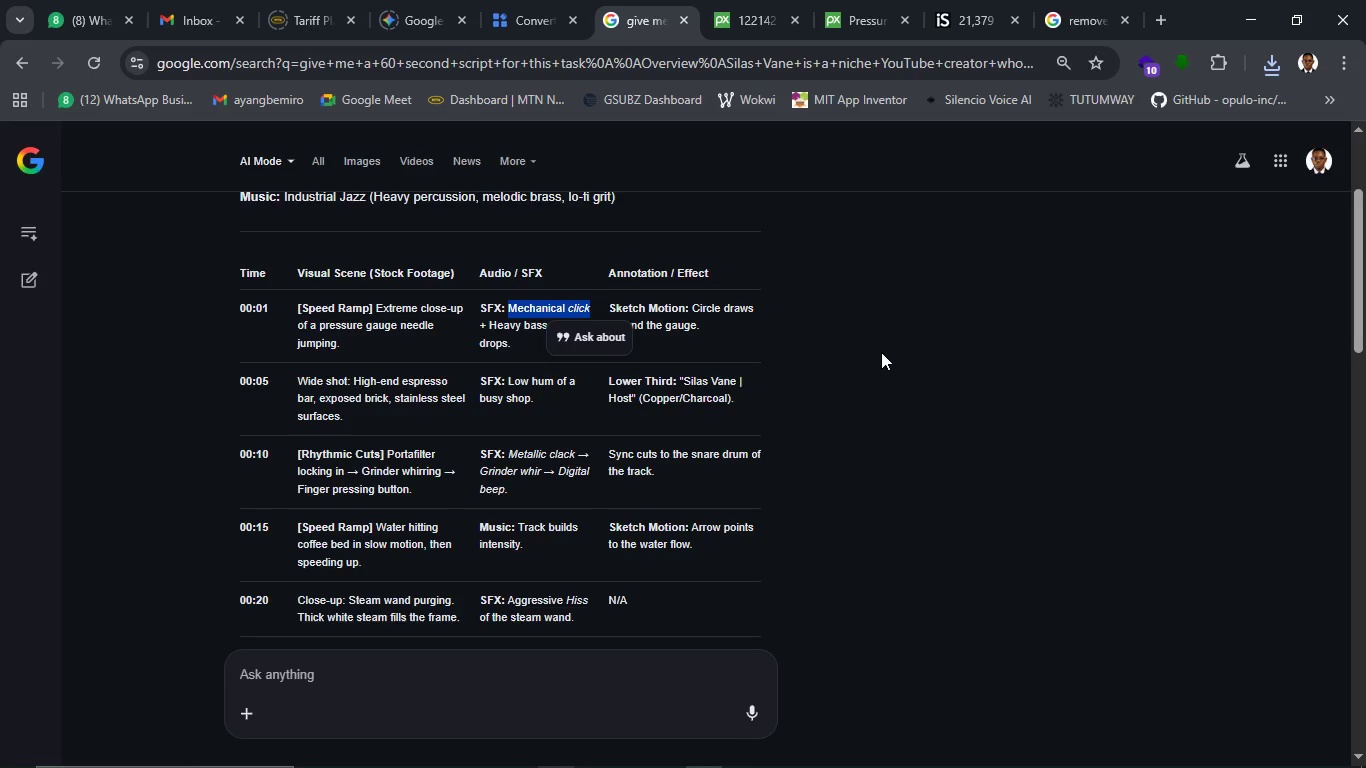 
wait(9.38)
 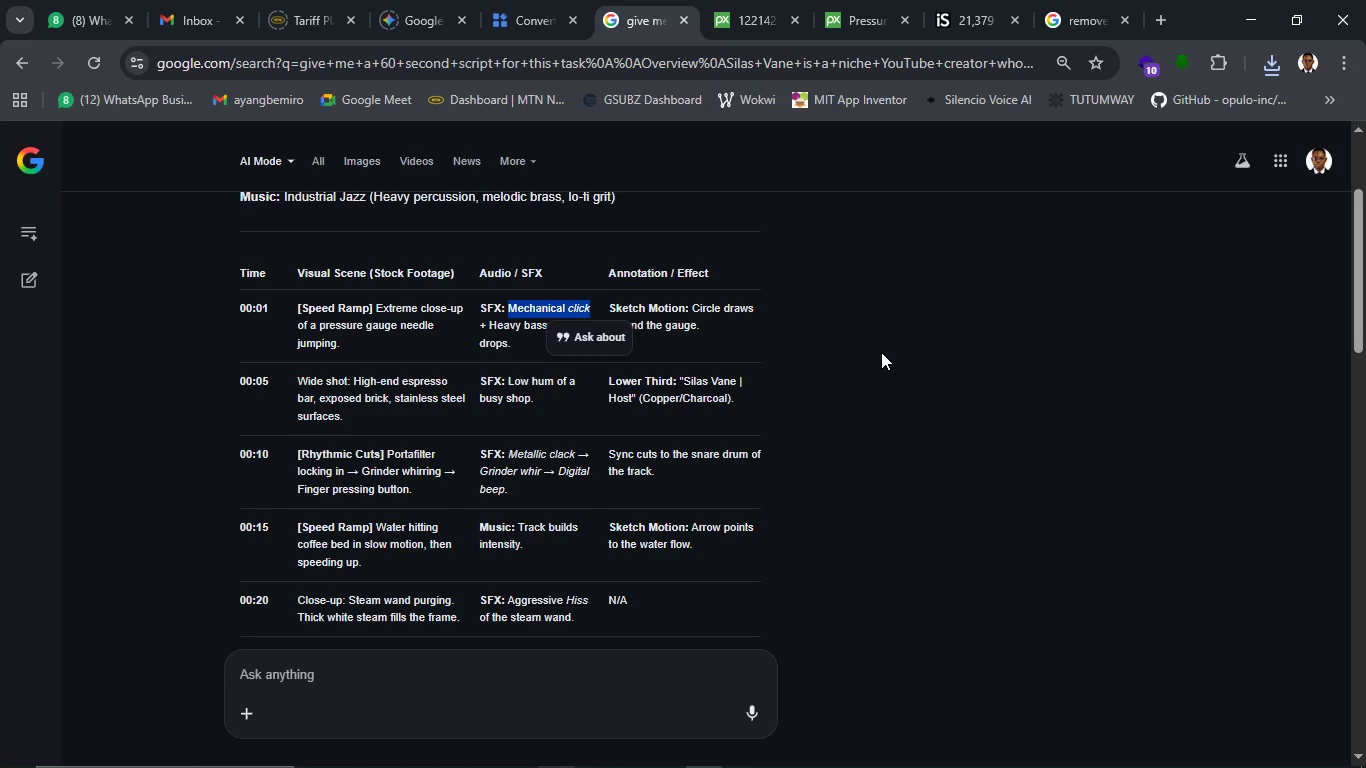 
left_click([881, 352])
 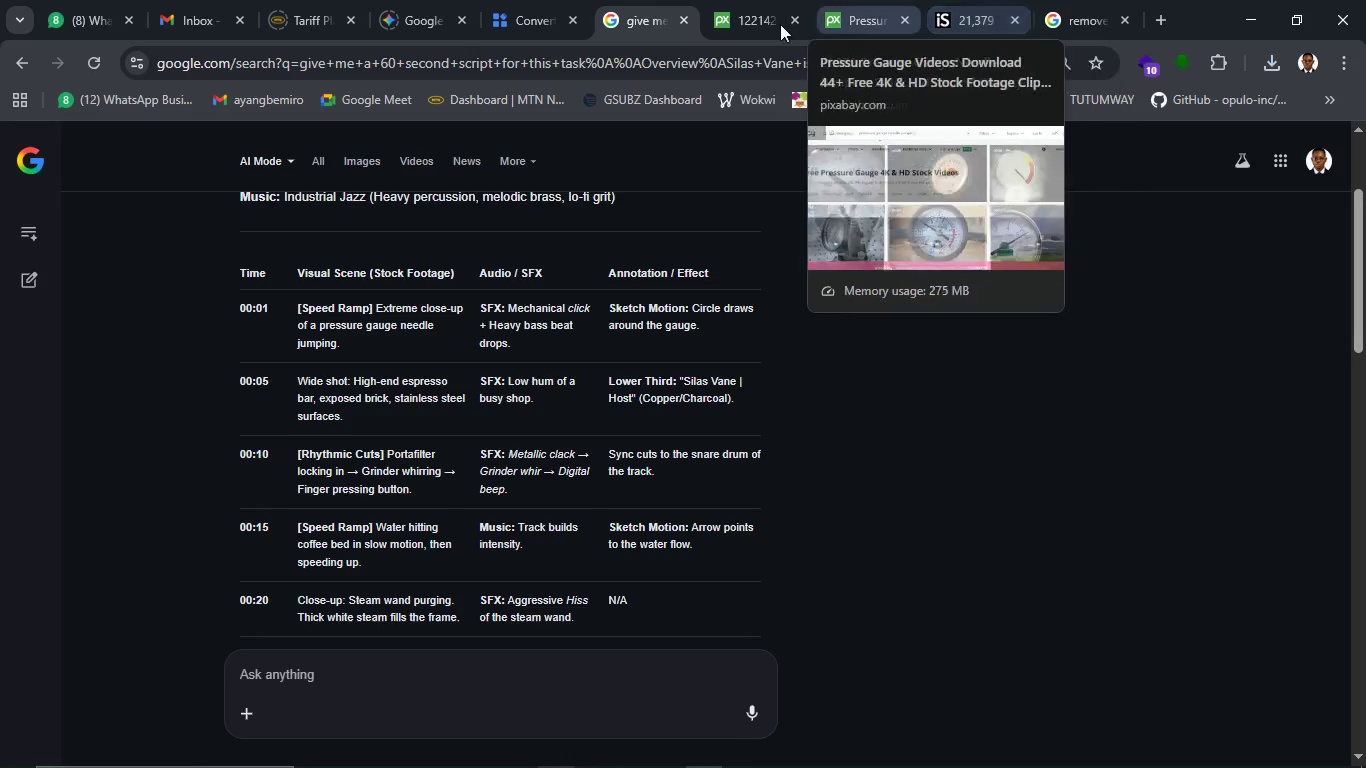 
left_click([726, 21])
 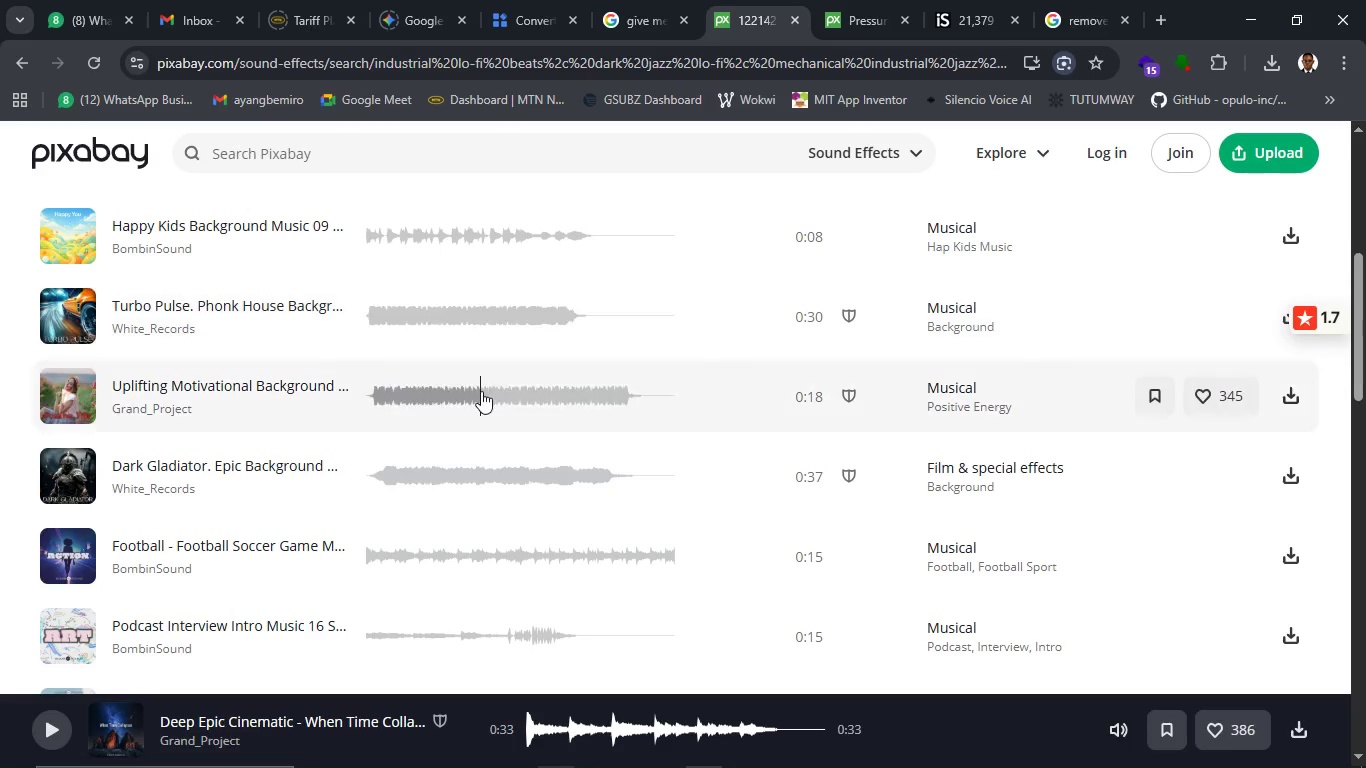 
scroll: coordinate [481, 391], scroll_direction: up, amount: 10.0
 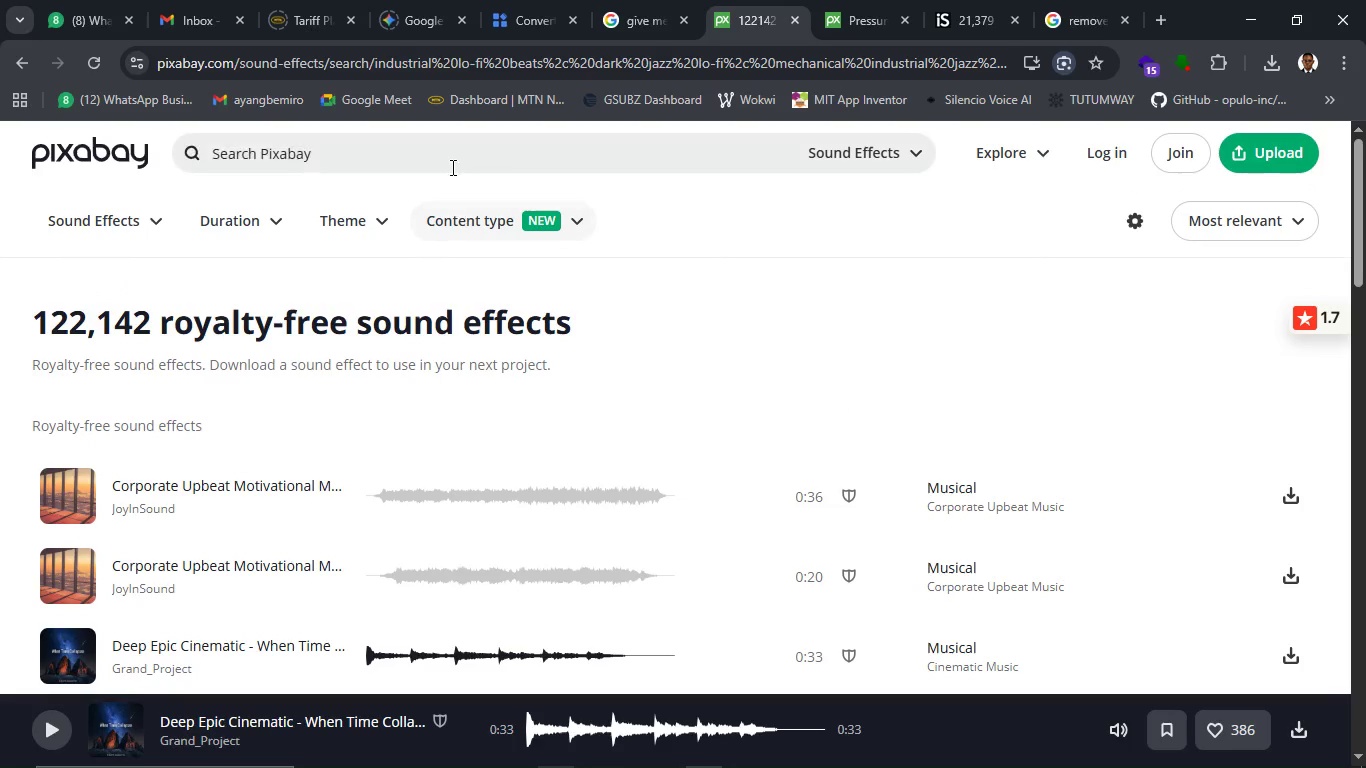 
left_click([451, 166])
 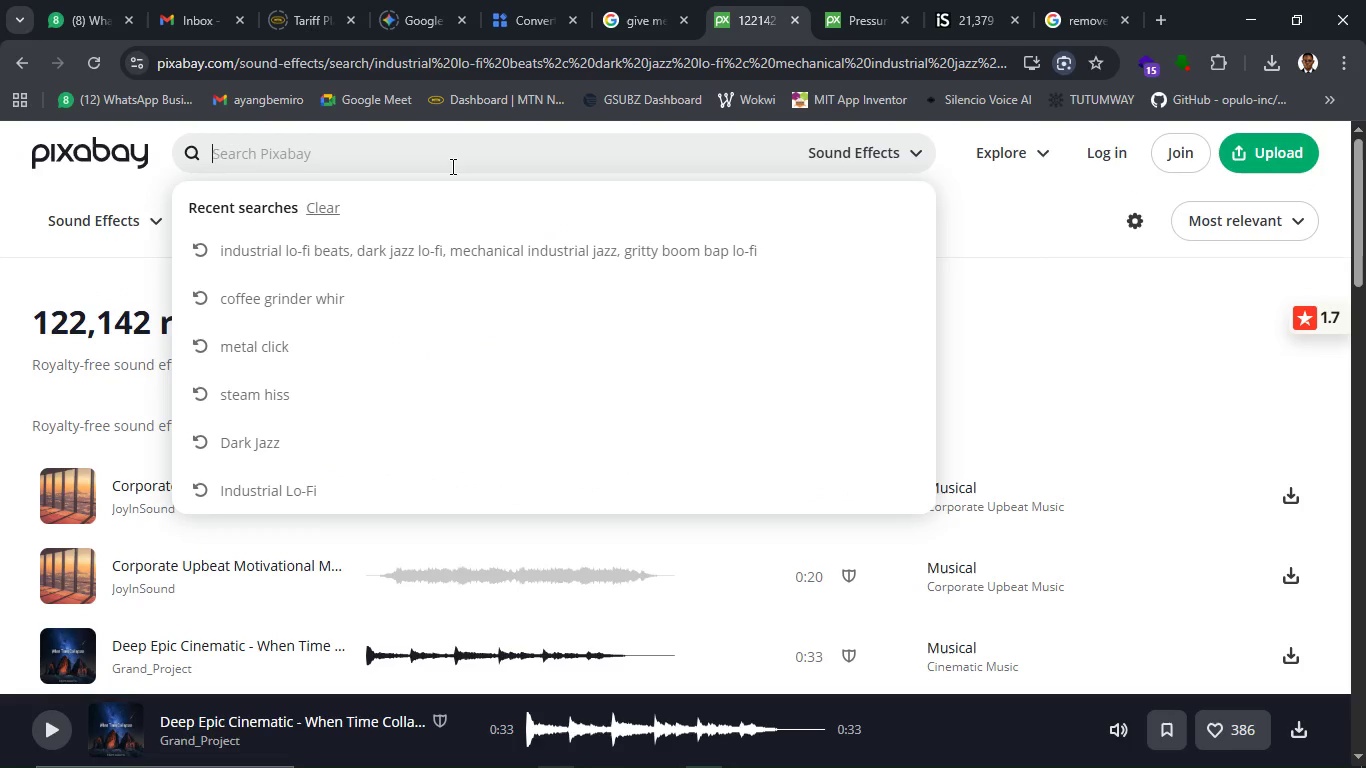 
key(Control+V)
 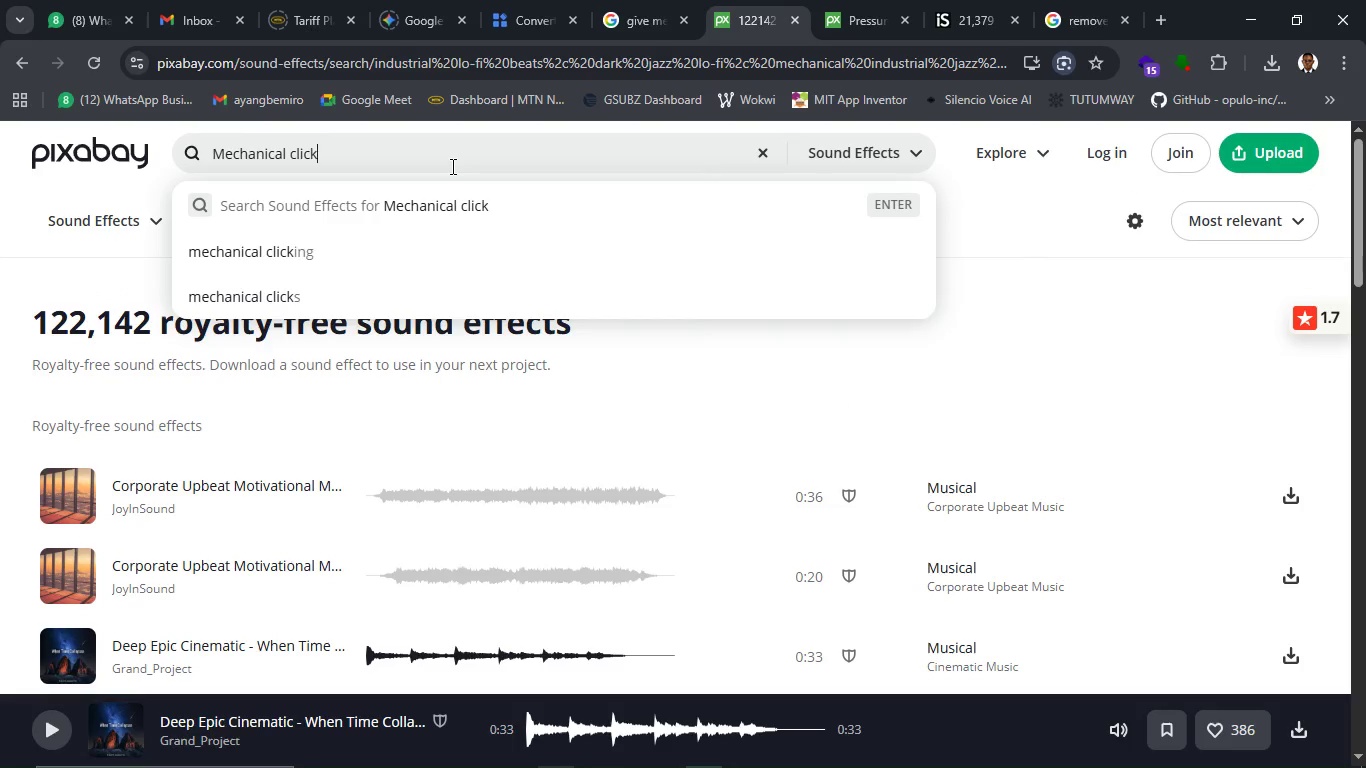 
key(Enter)
 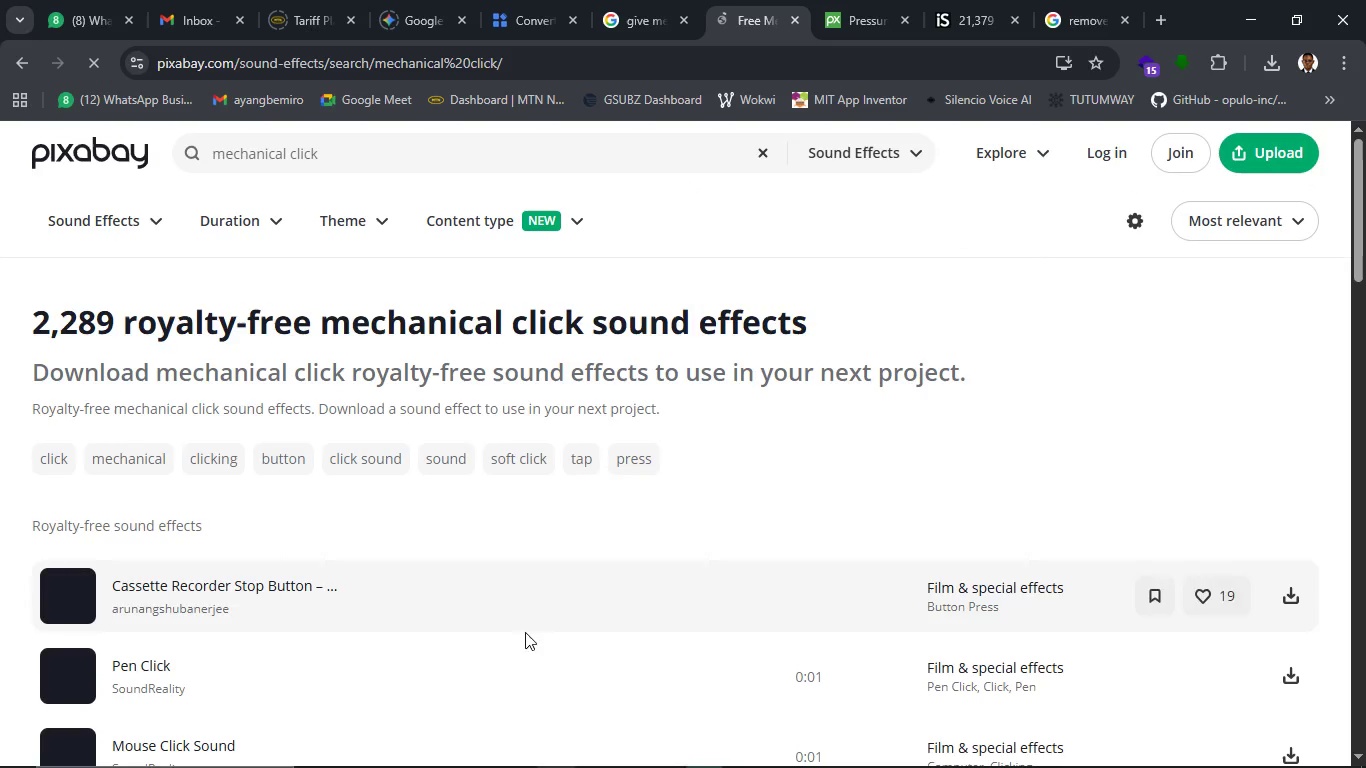 
scroll: coordinate [451, 613], scroll_direction: down, amount: 3.0
 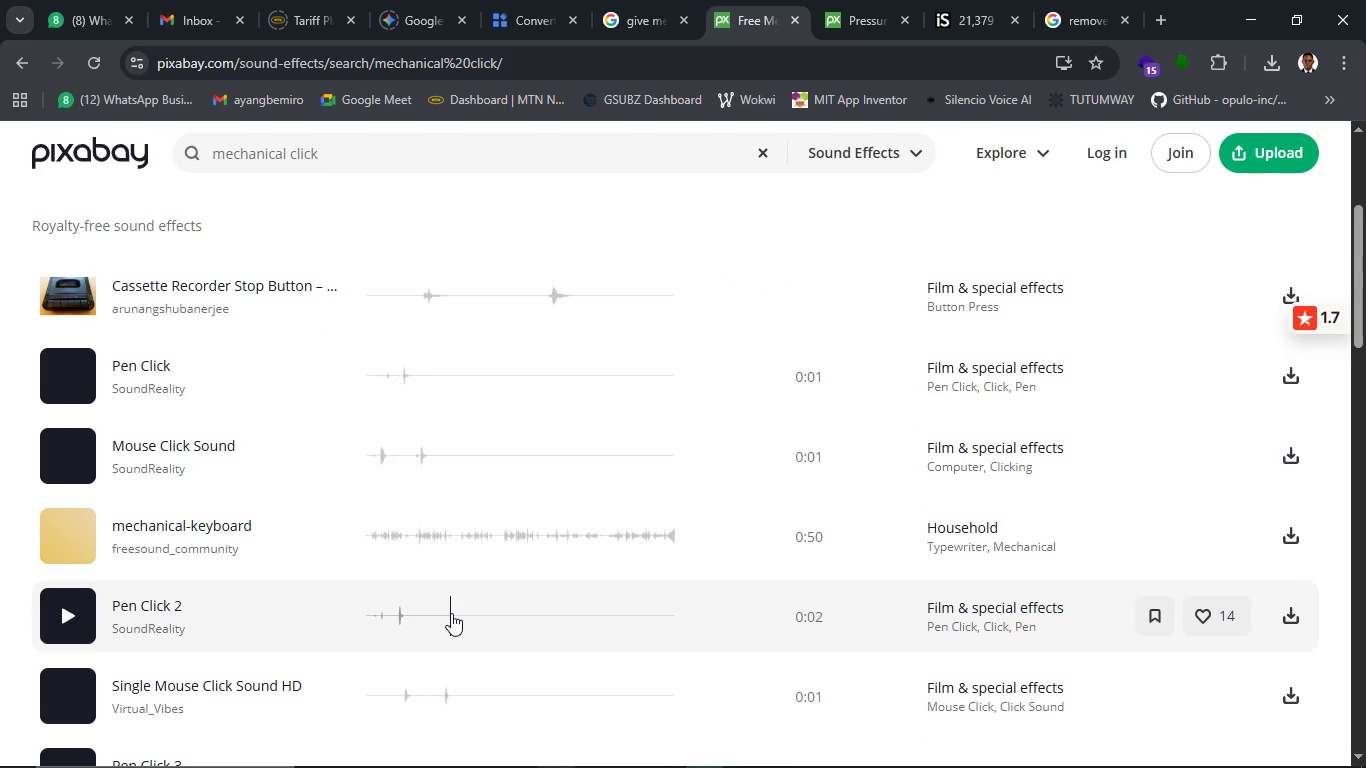 
scroll: coordinate [451, 613], scroll_direction: up, amount: 3.0
 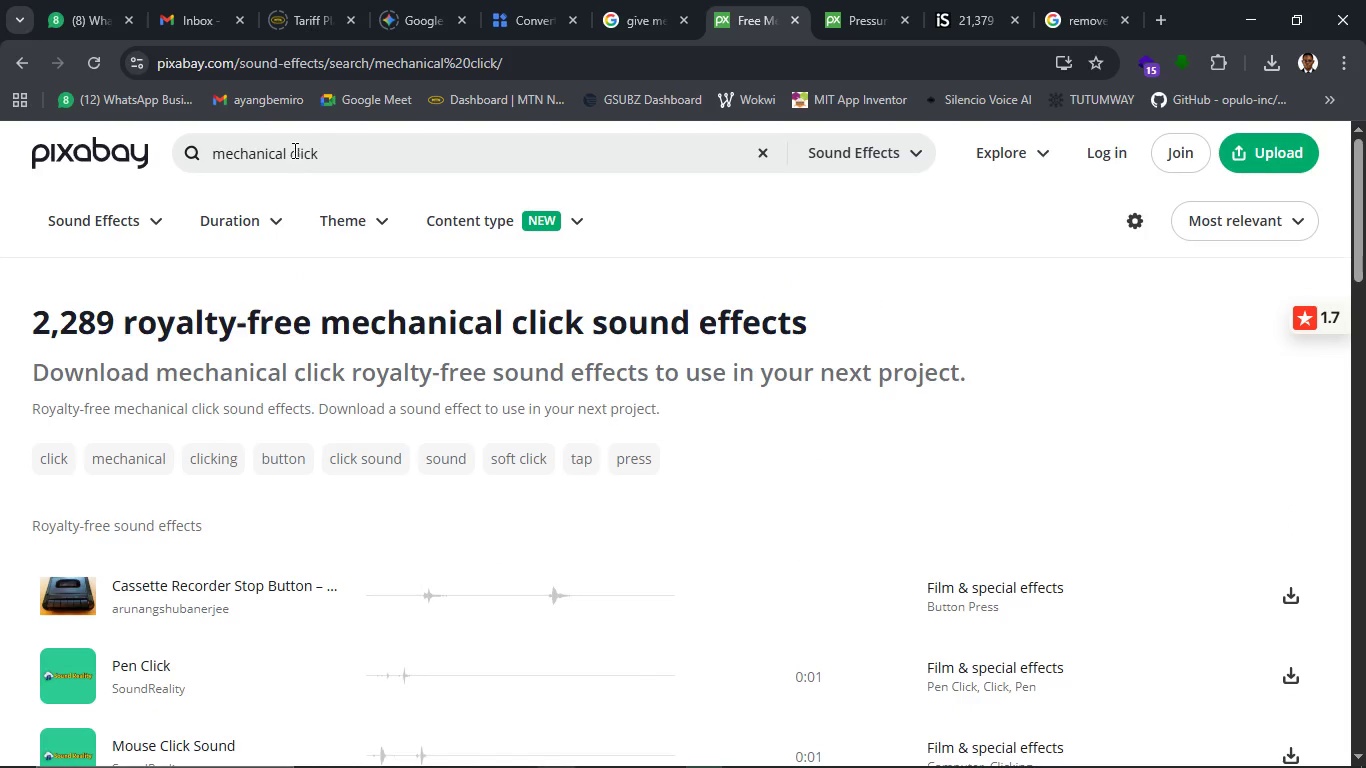 
wait(5.11)
 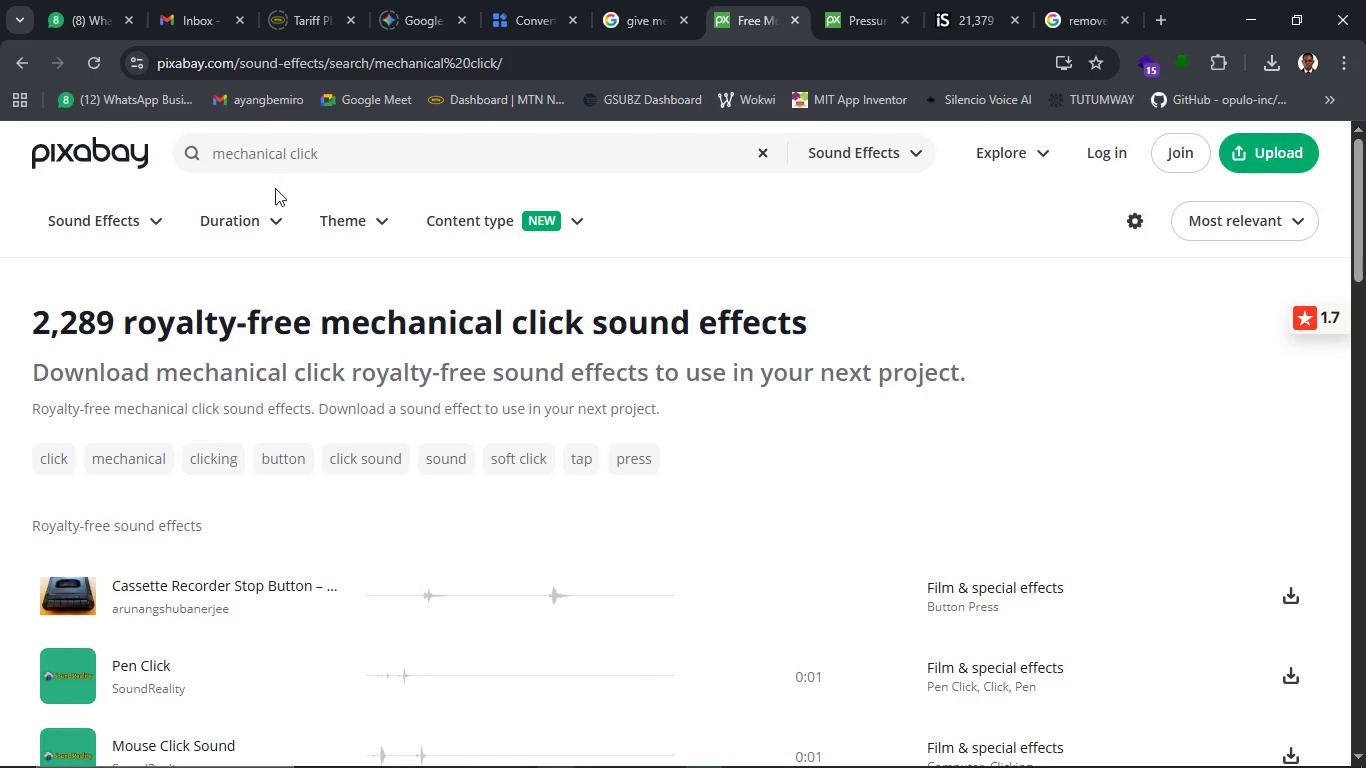 
scroll: coordinate [132, 683], scroll_direction: down, amount: 7.0
 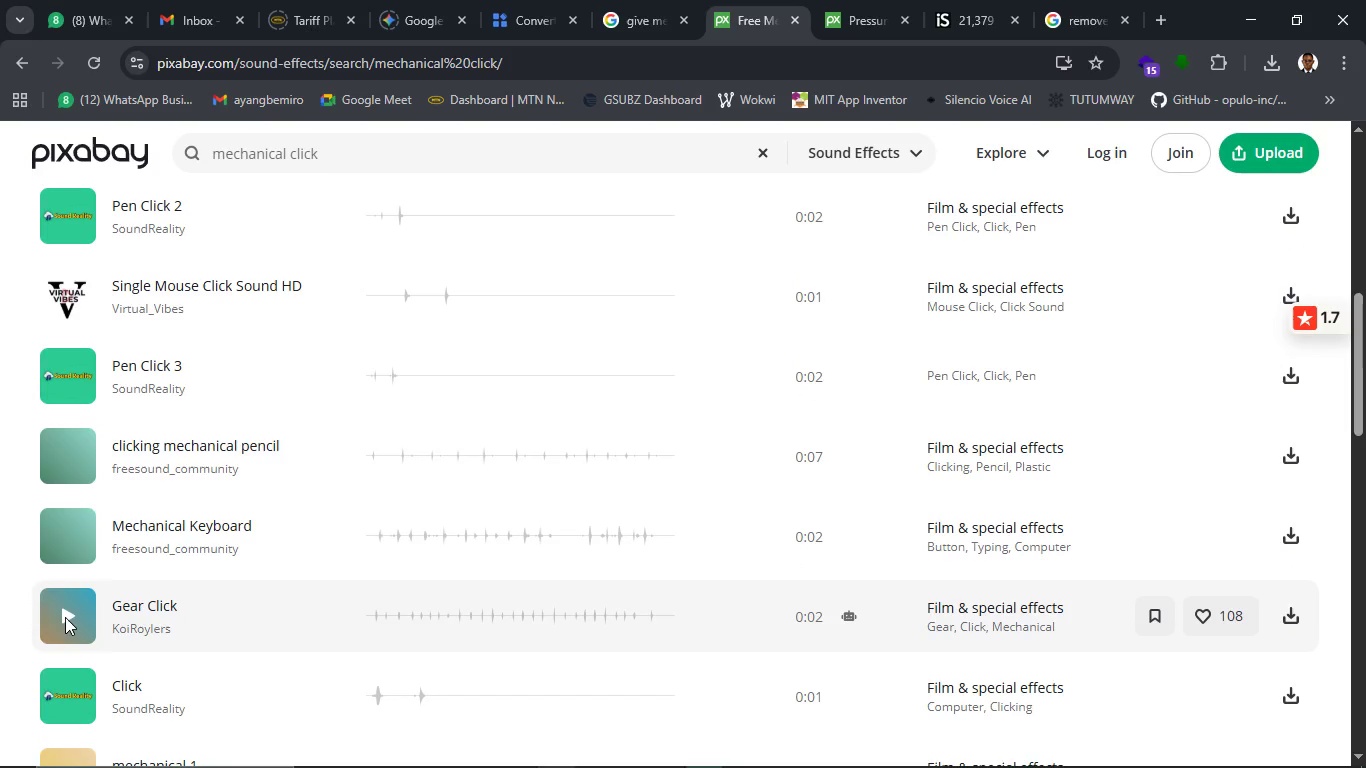 
left_click([65, 617])
 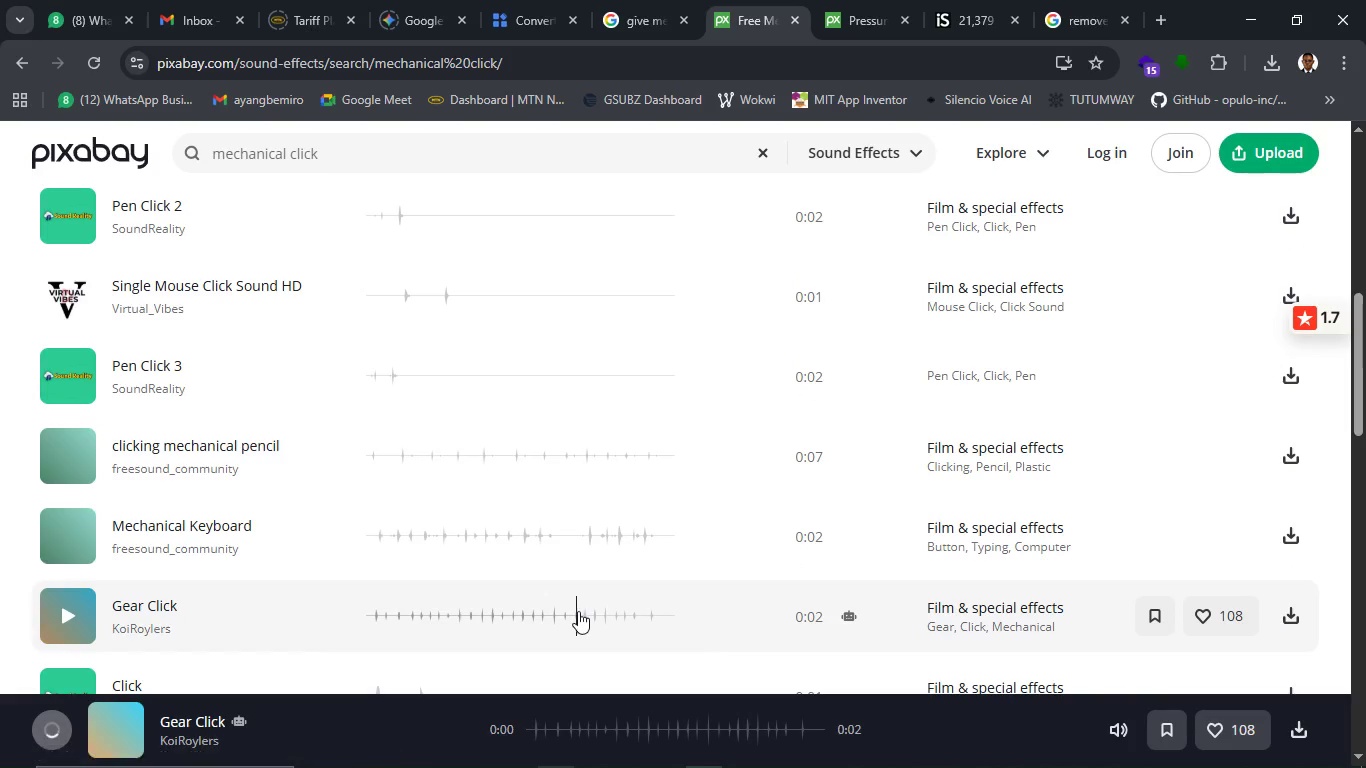 
scroll: coordinate [611, 599], scroll_direction: down, amount: 1.0
 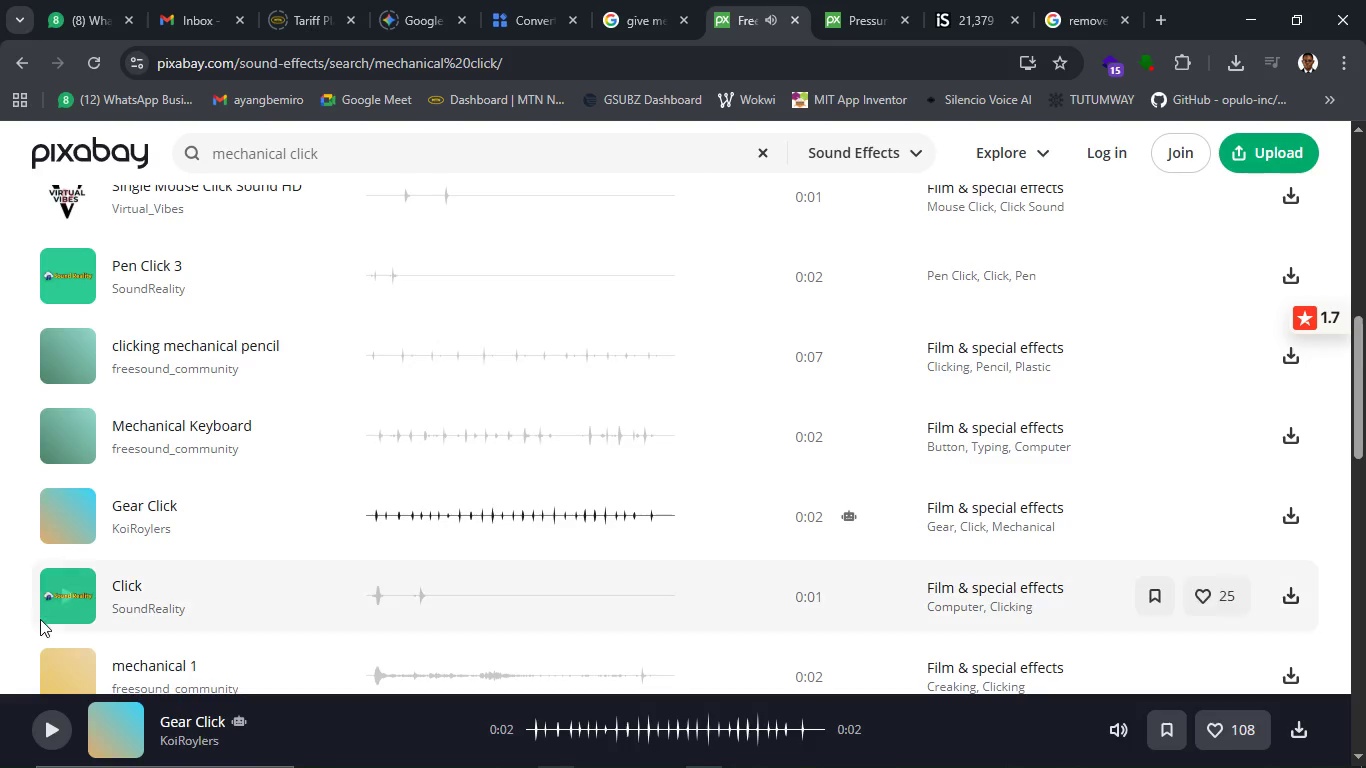 
wait(5.24)
 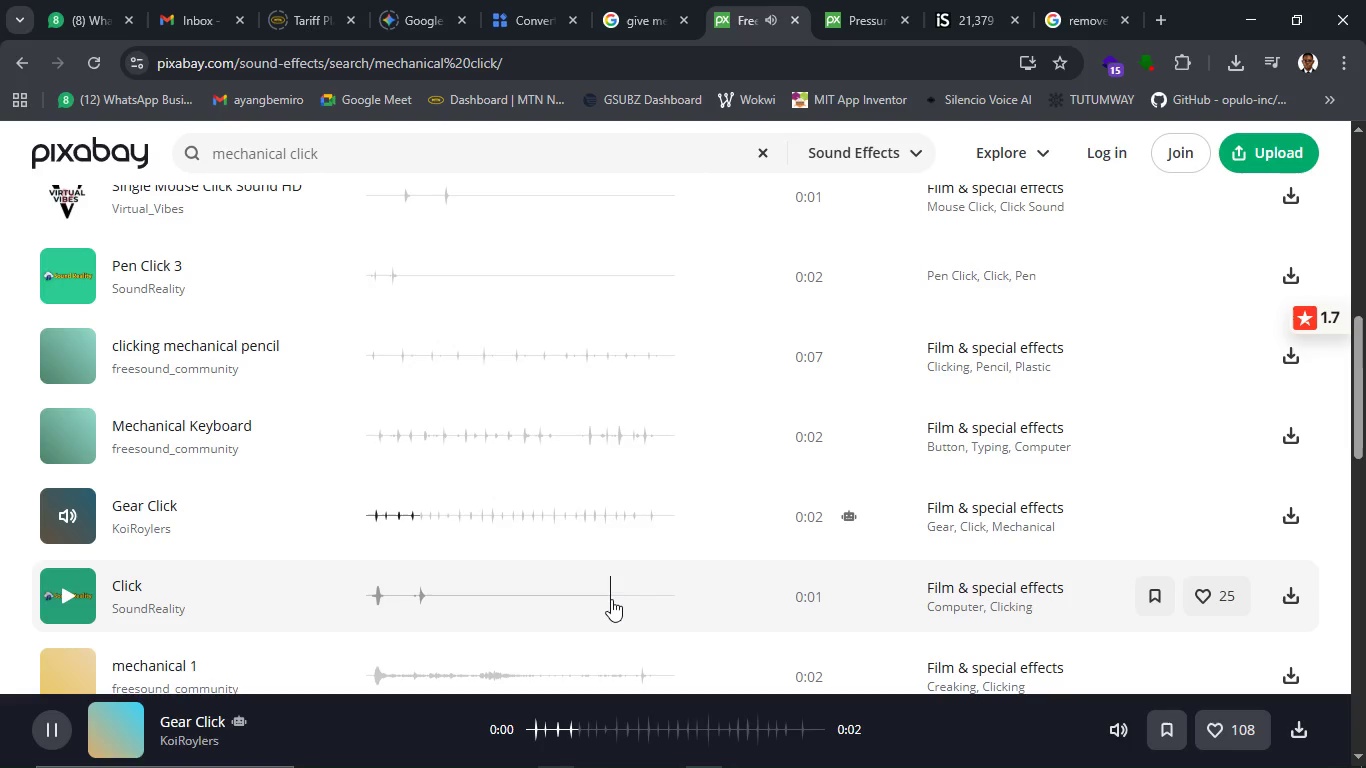 
scroll: coordinate [78, 593], scroll_direction: down, amount: 1.0
 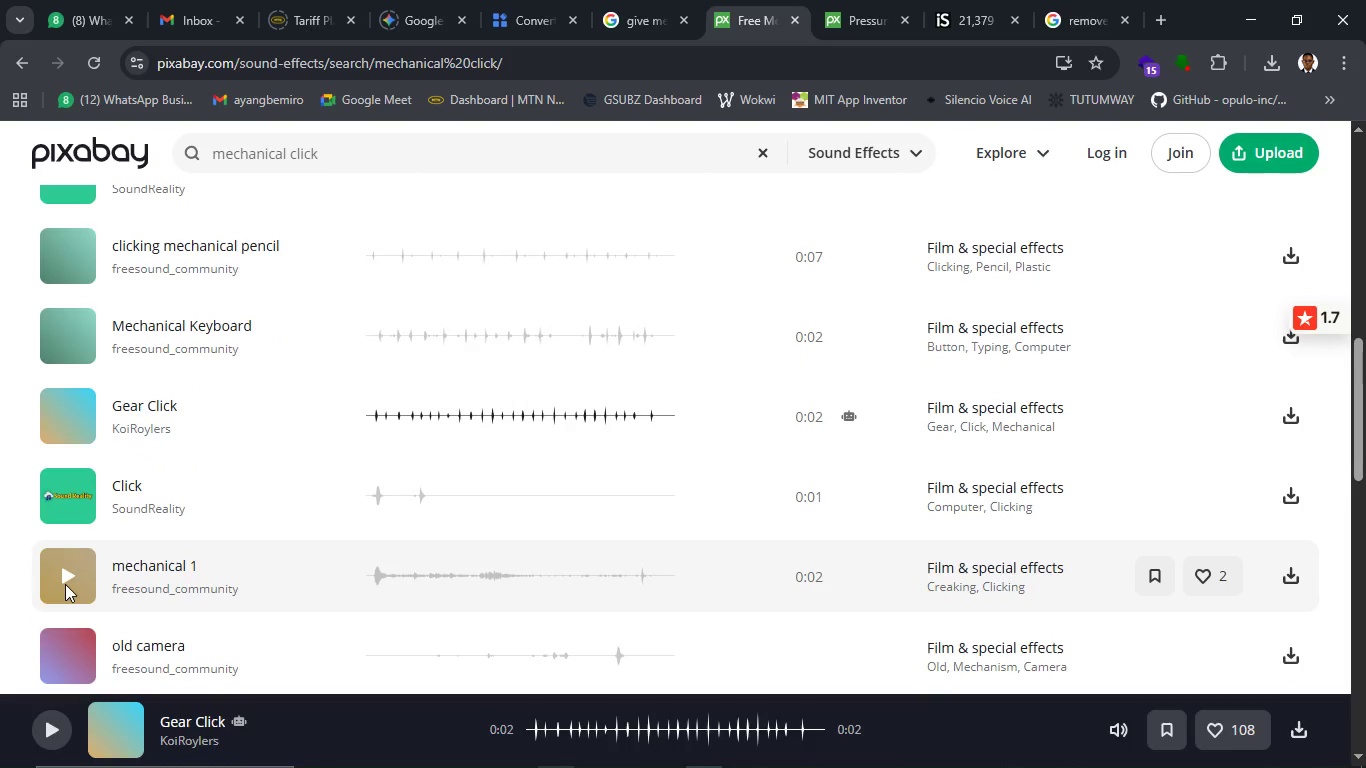 
left_click([65, 584])
 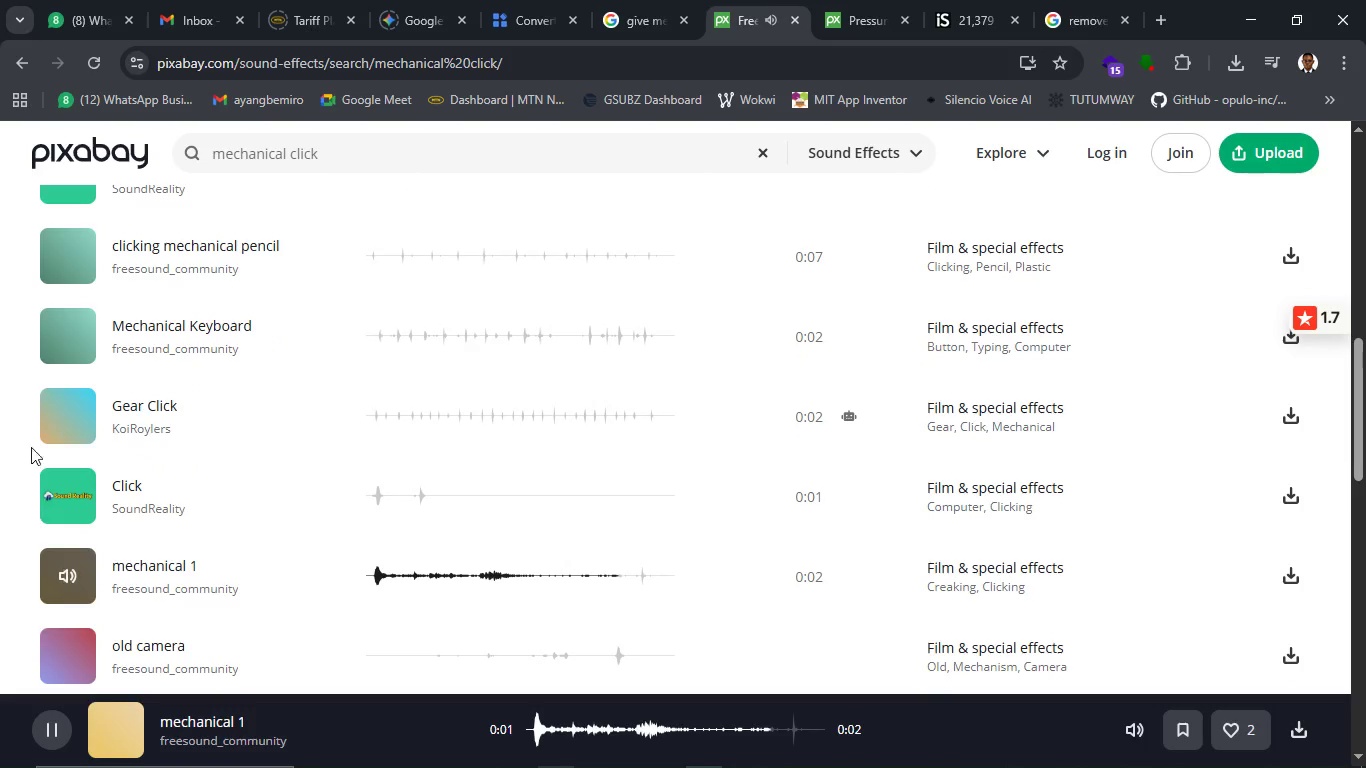 
left_click([69, 417])
 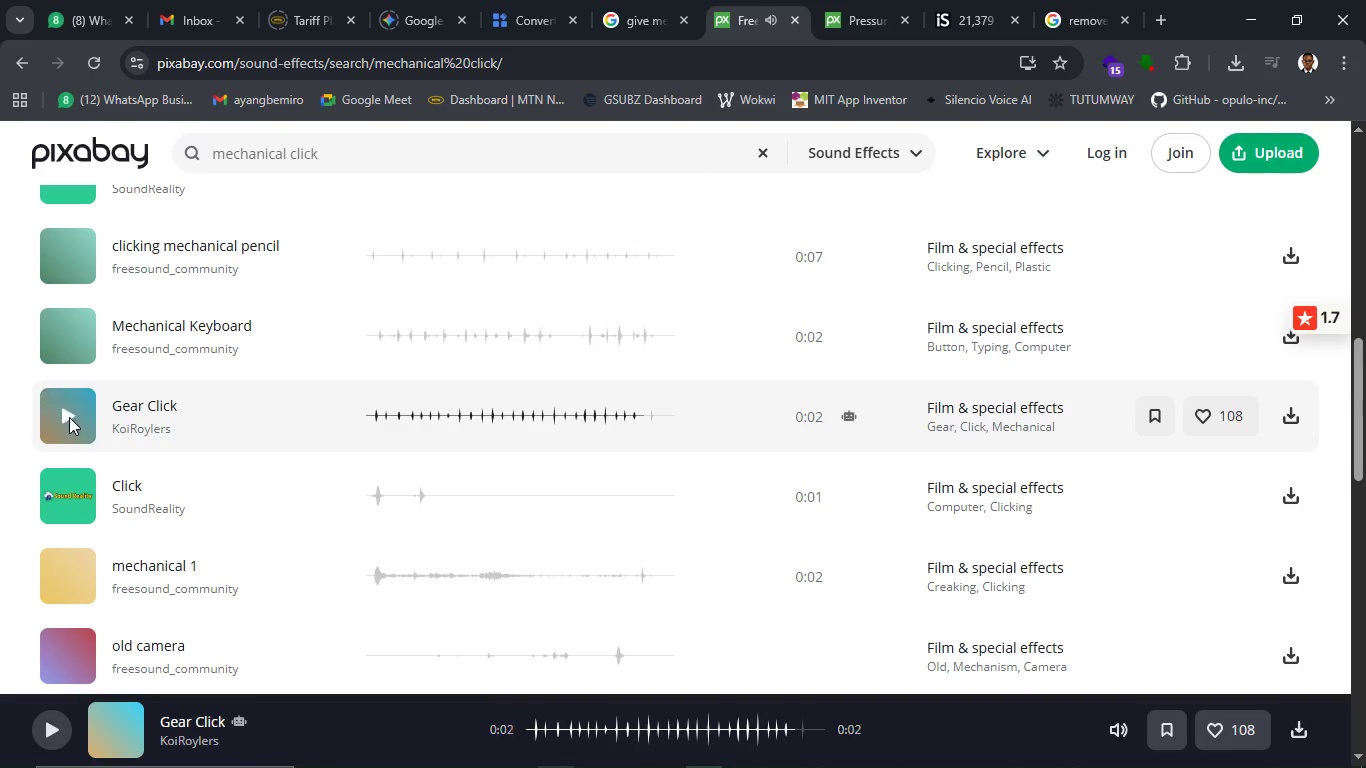 
left_click([69, 417])
 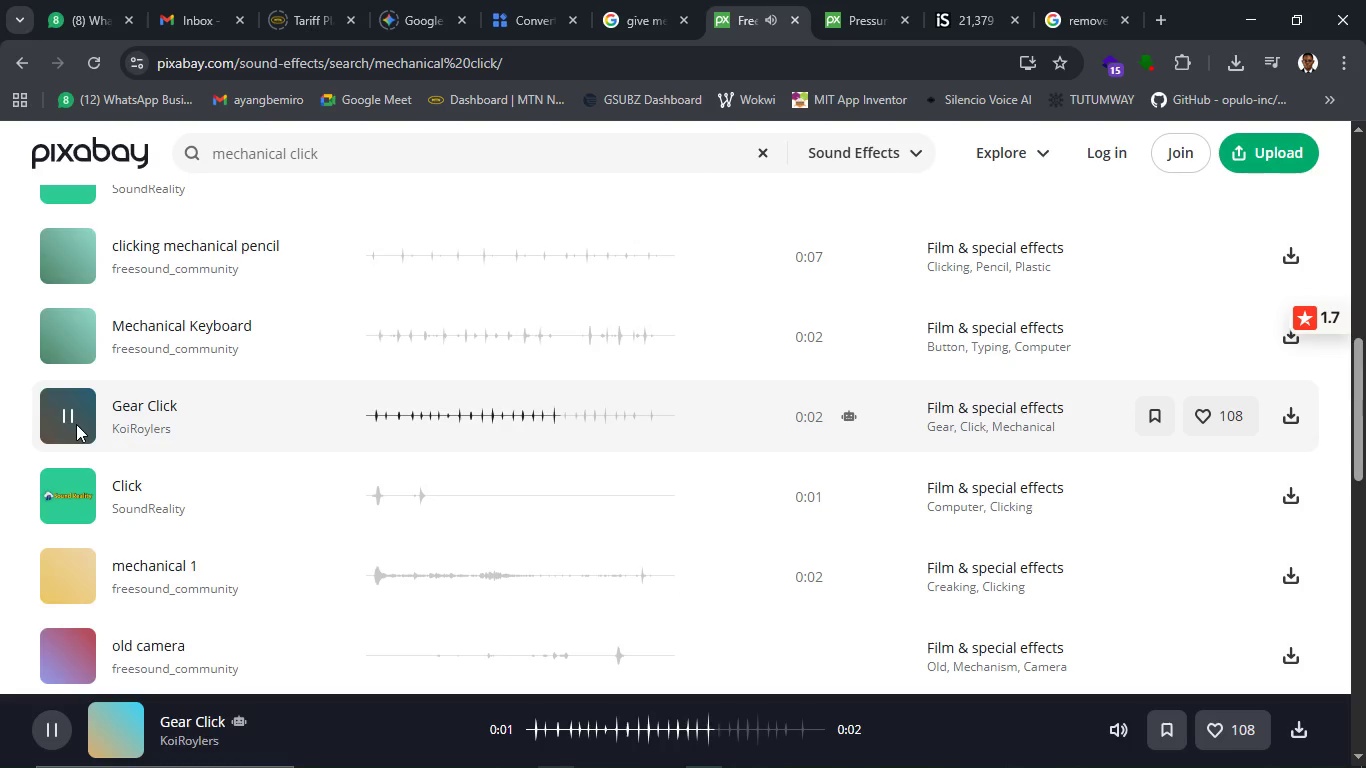 
scroll: coordinate [79, 434], scroll_direction: down, amount: 3.0
 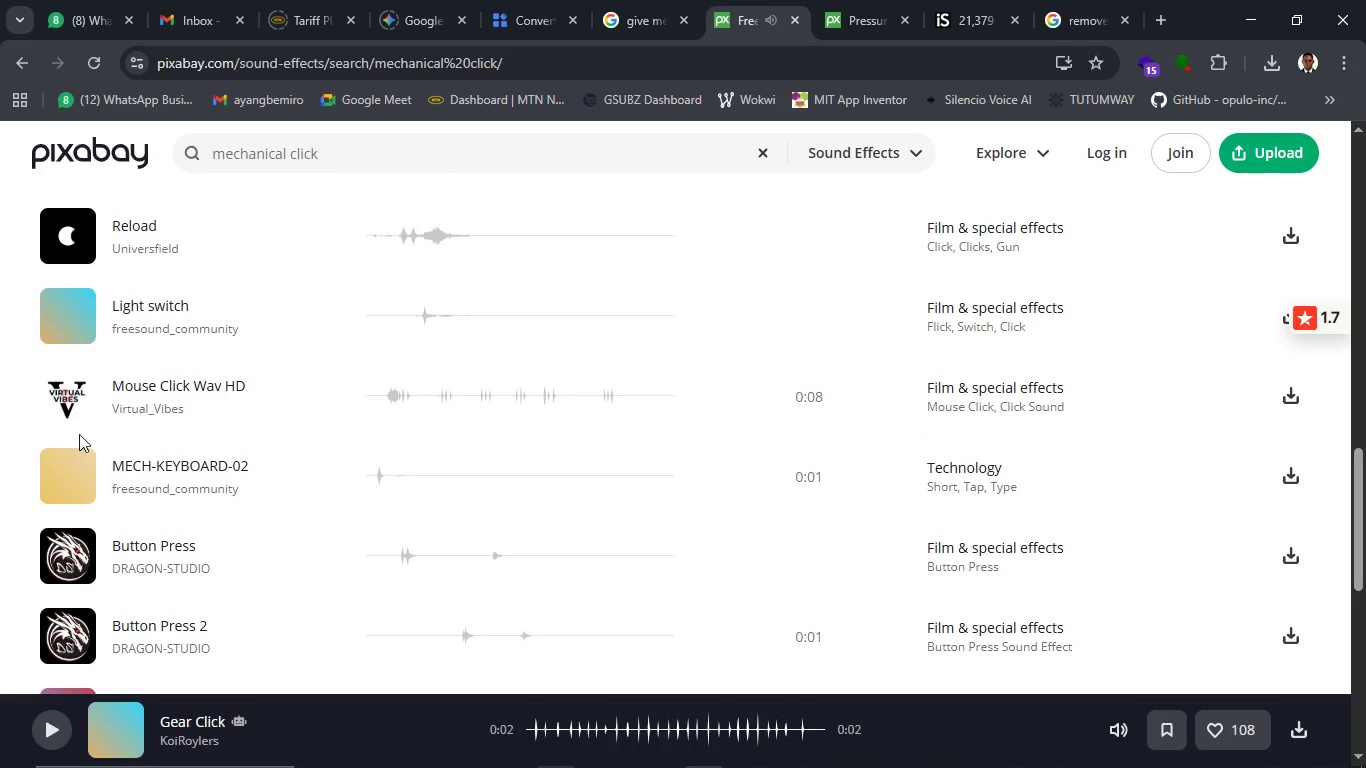 
left_click([60, 474])
 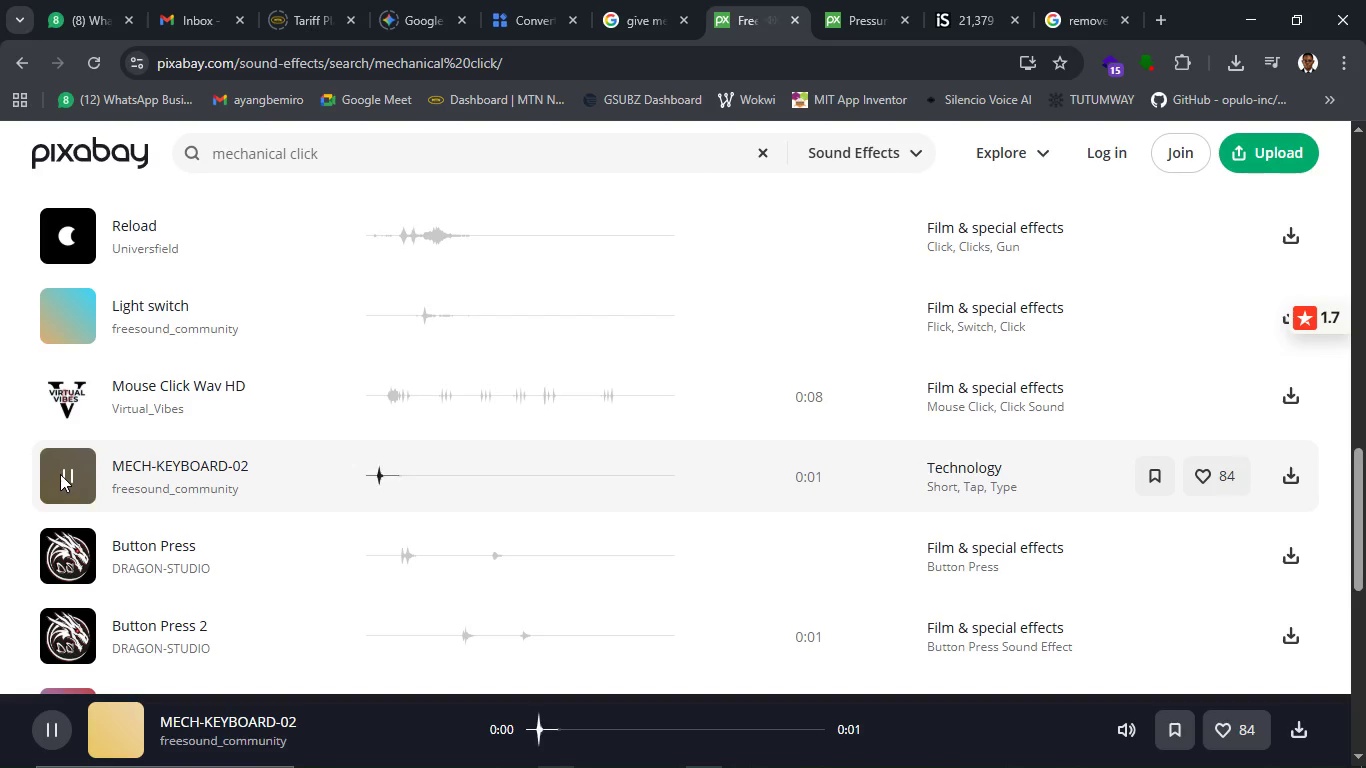 
scroll: coordinate [62, 476], scroll_direction: down, amount: 4.0
 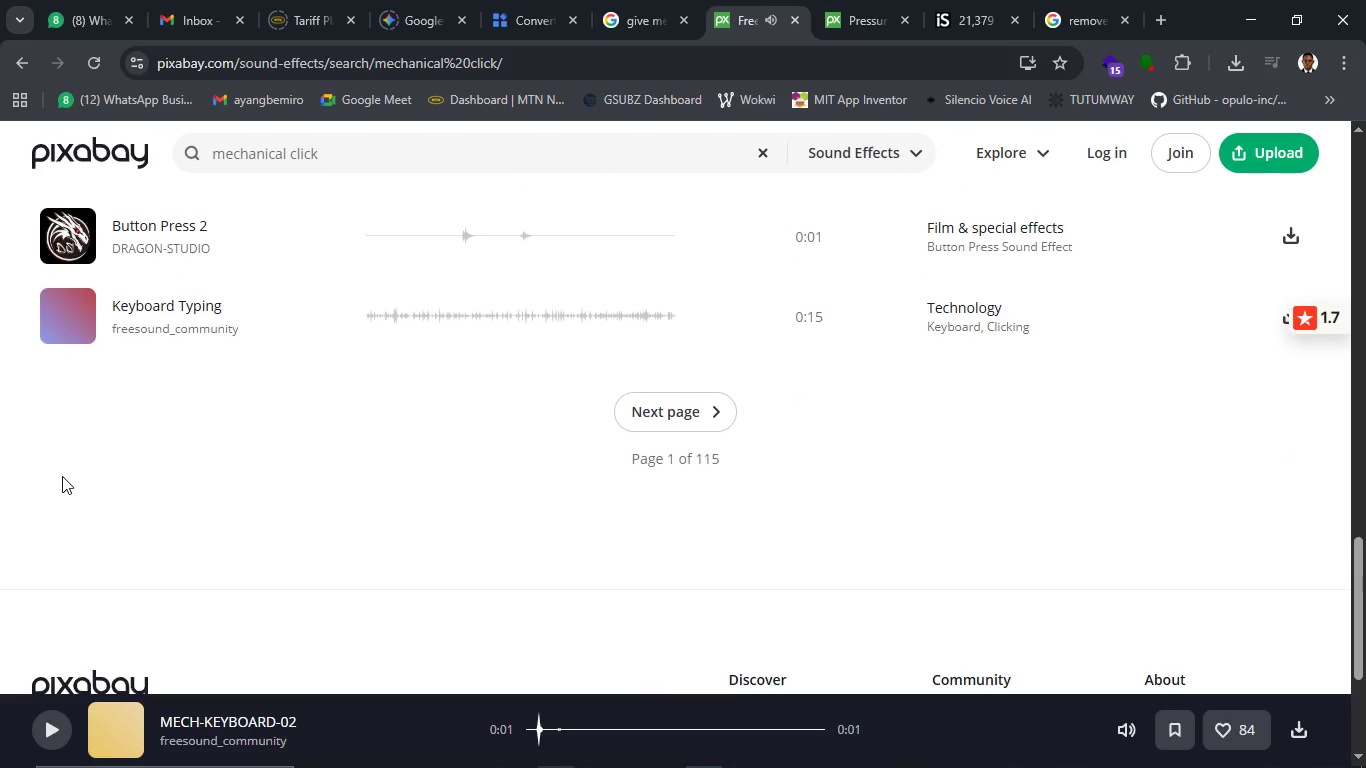 
scroll: coordinate [88, 452], scroll_direction: up, amount: 19.0
 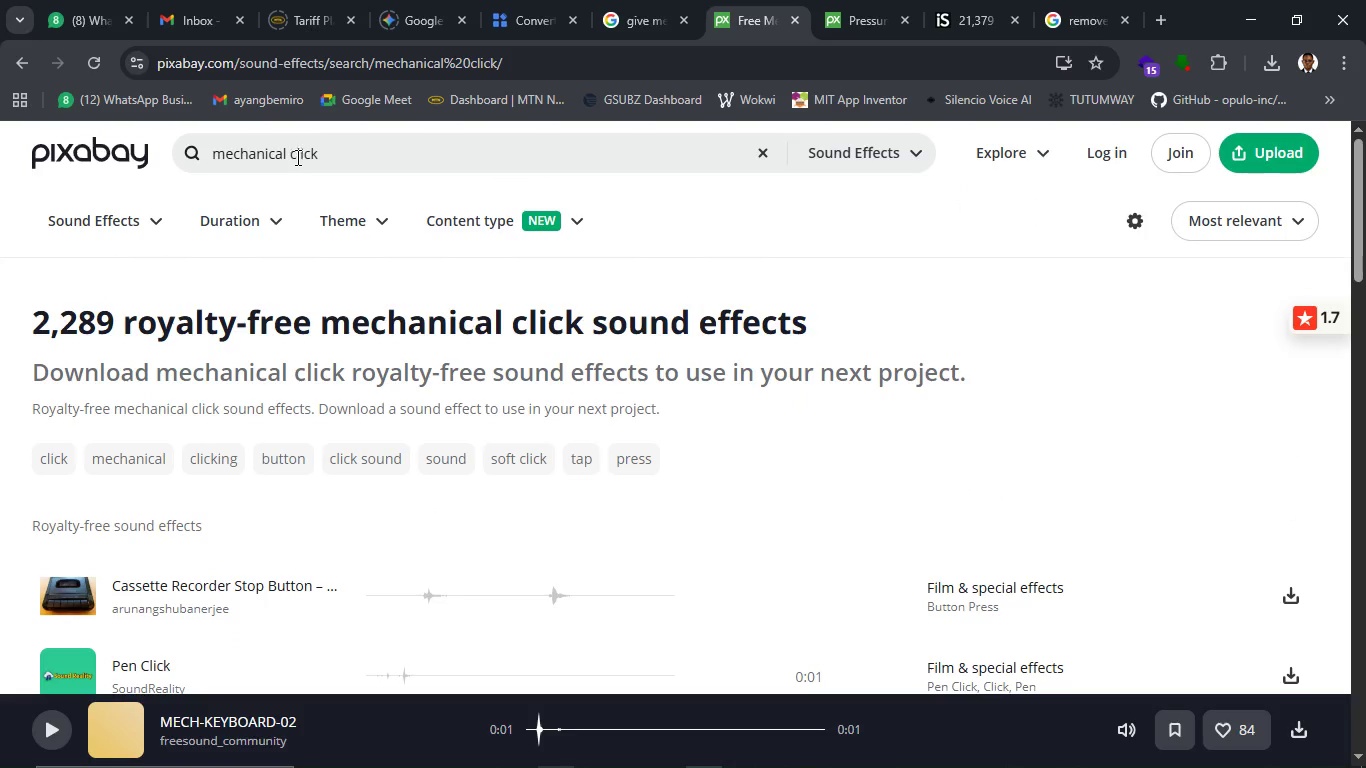 
left_click([287, 158])
 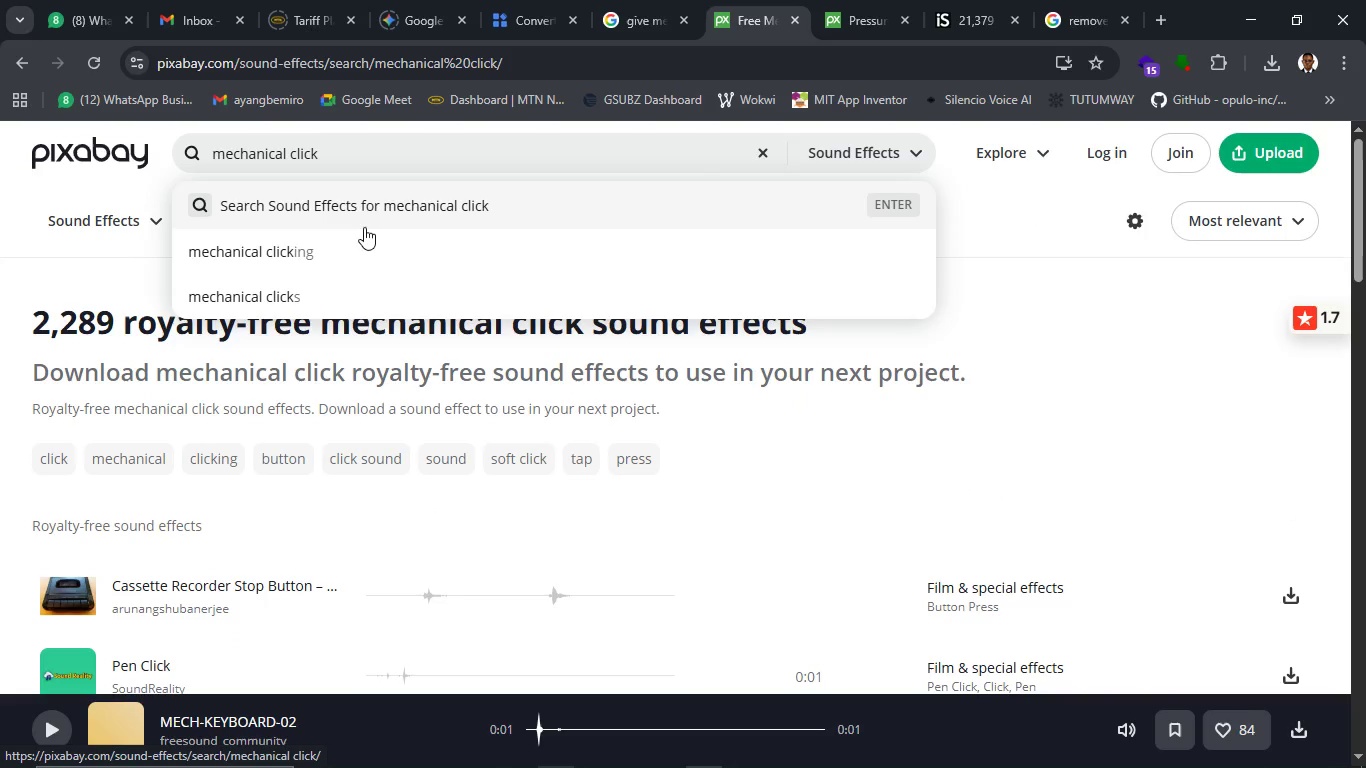 
type( GEAR)
 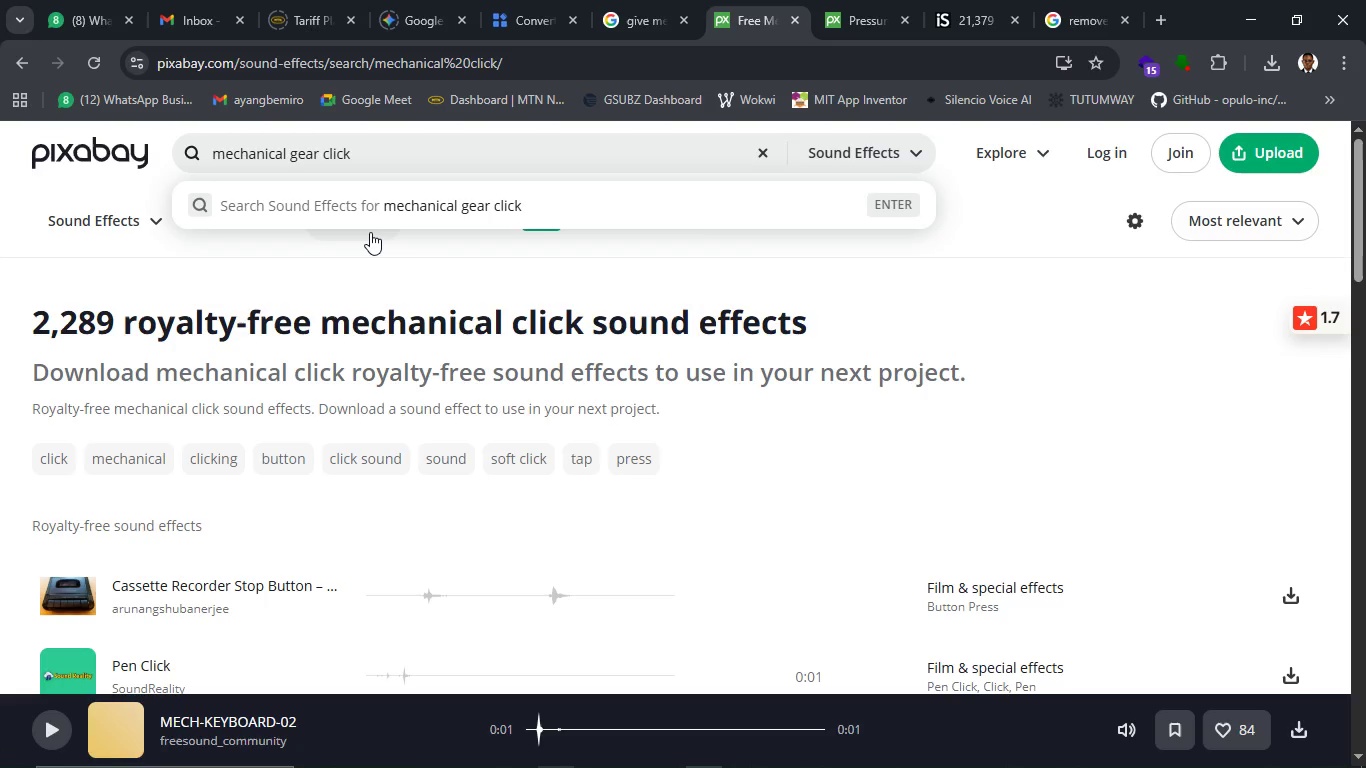 
key(Enter)
 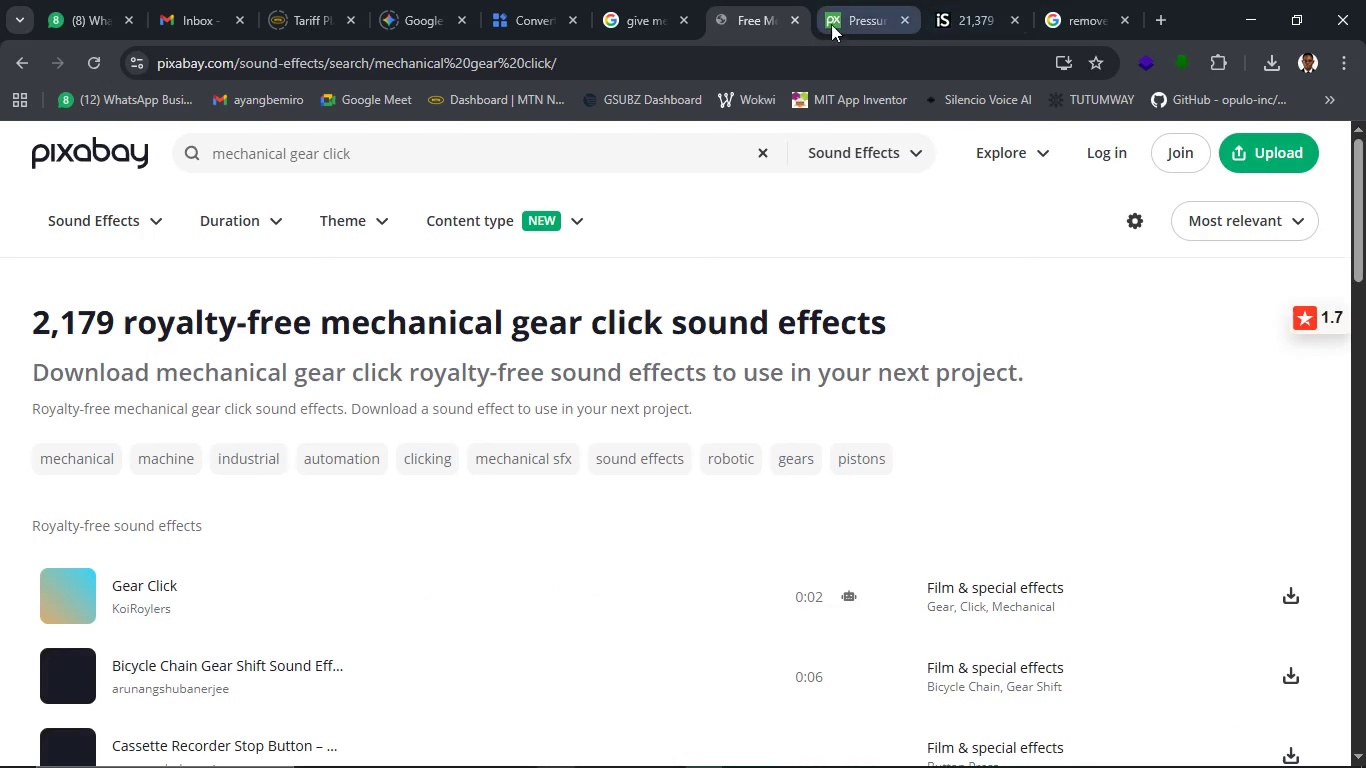 
mouse_move([838, 31])
 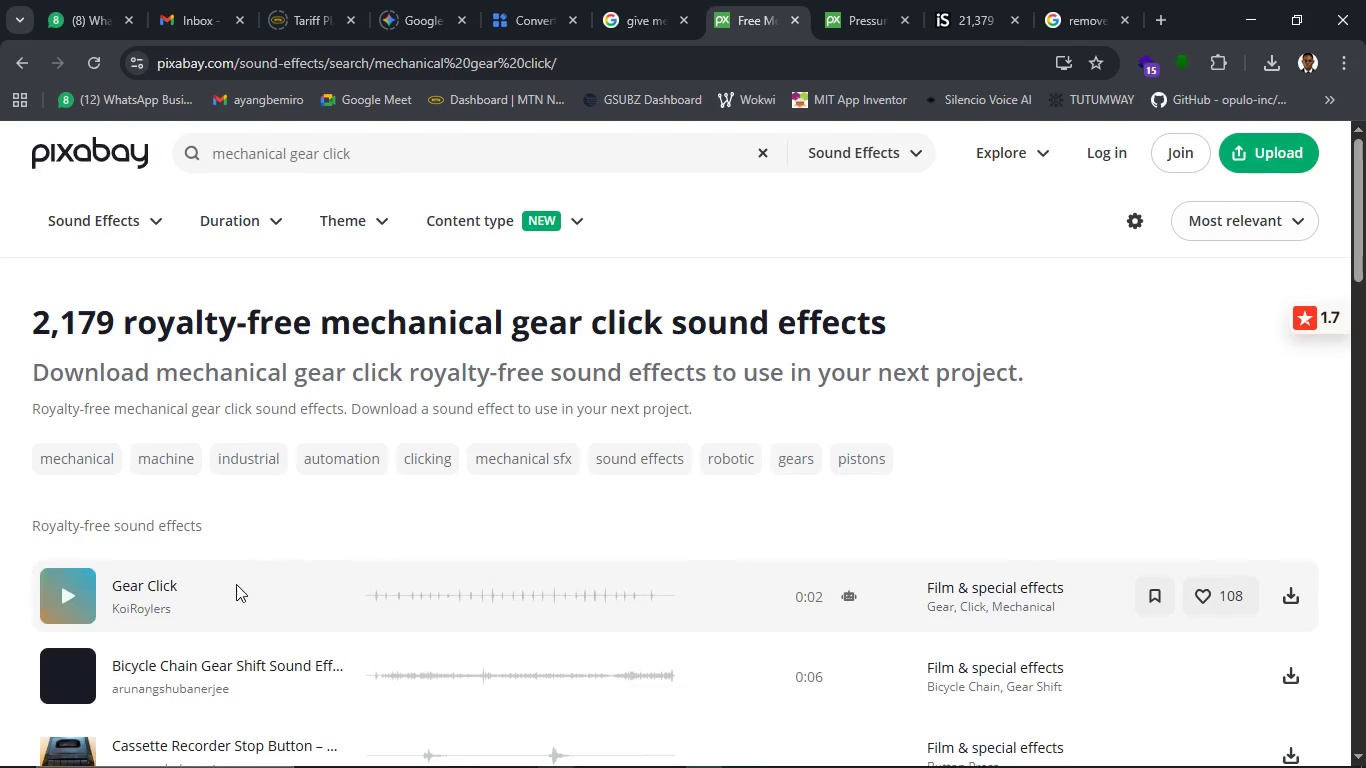 
scroll: coordinate [249, 588], scroll_direction: down, amount: 2.0
 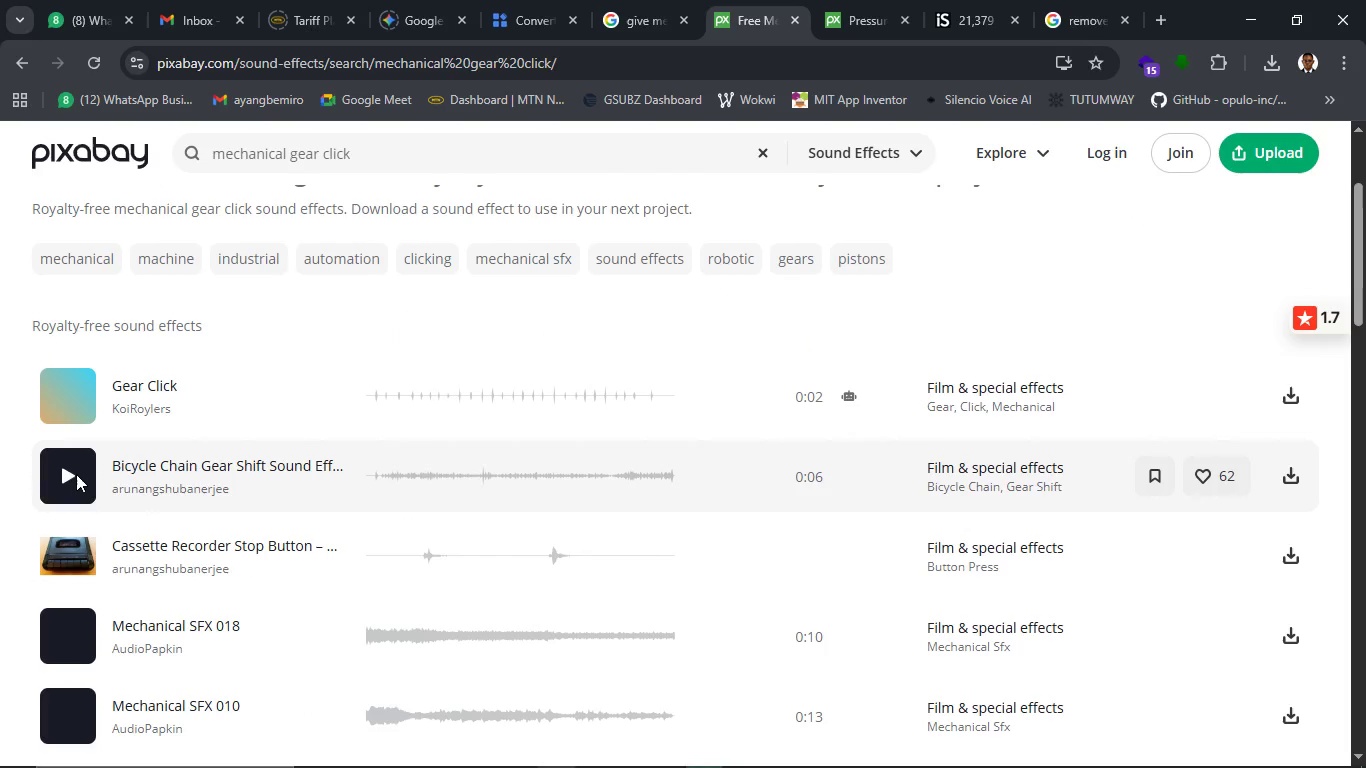 
left_click([71, 473])
 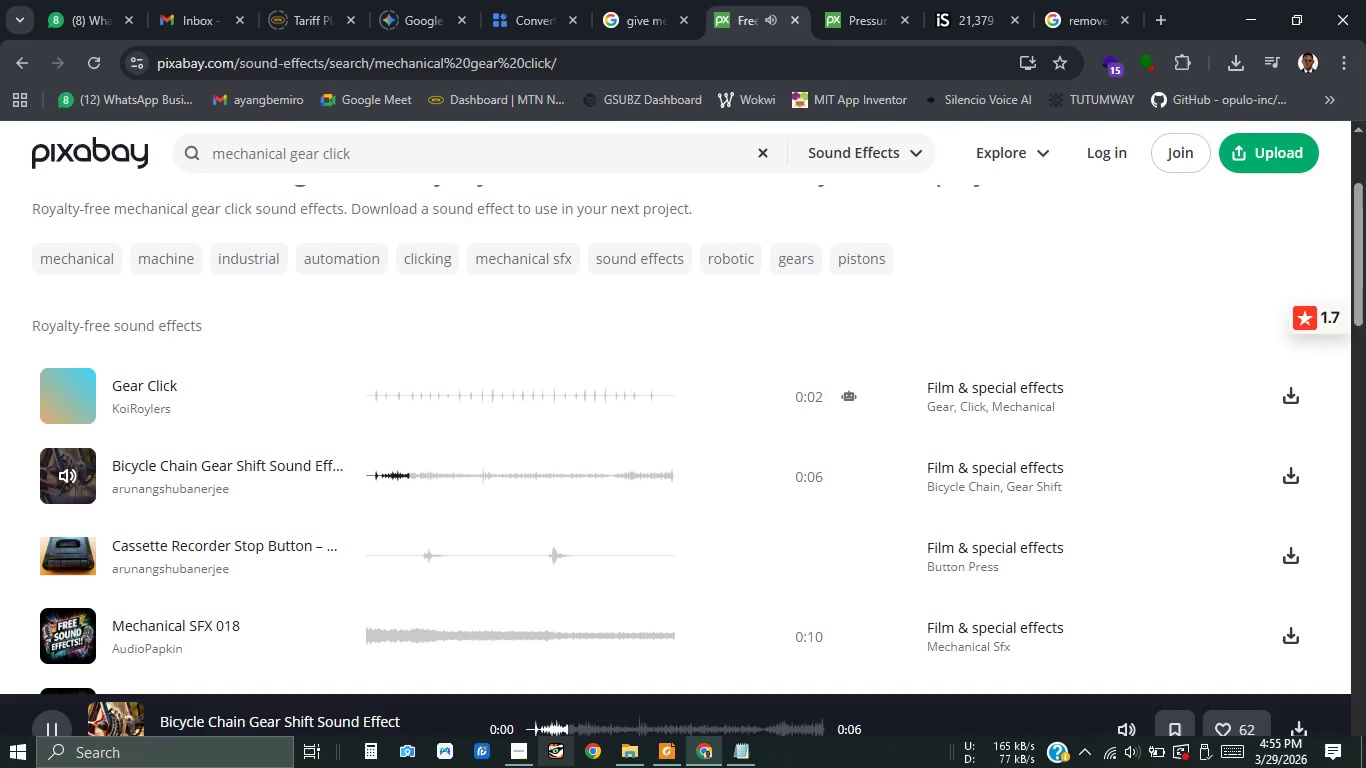 
wait(7.09)
 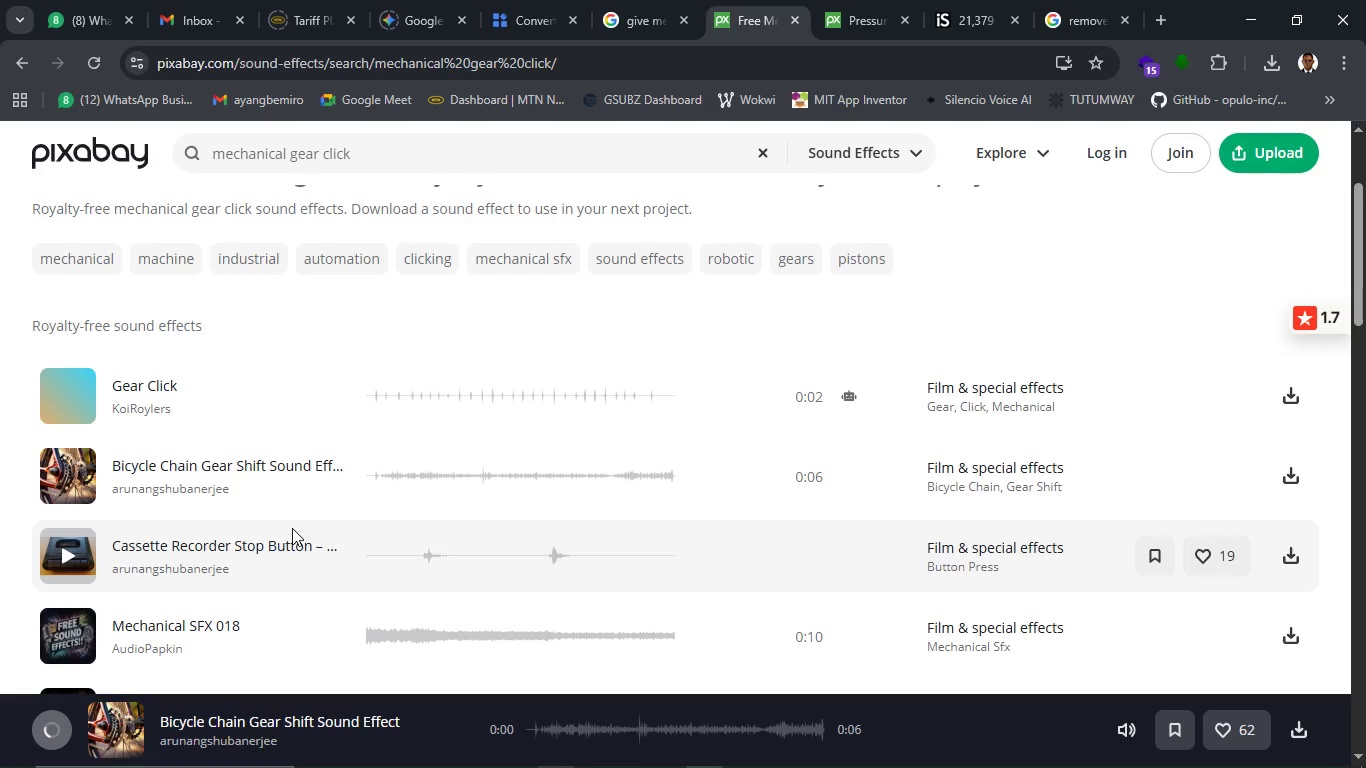 
scroll: coordinate [695, 594], scroll_direction: down, amount: 2.0
 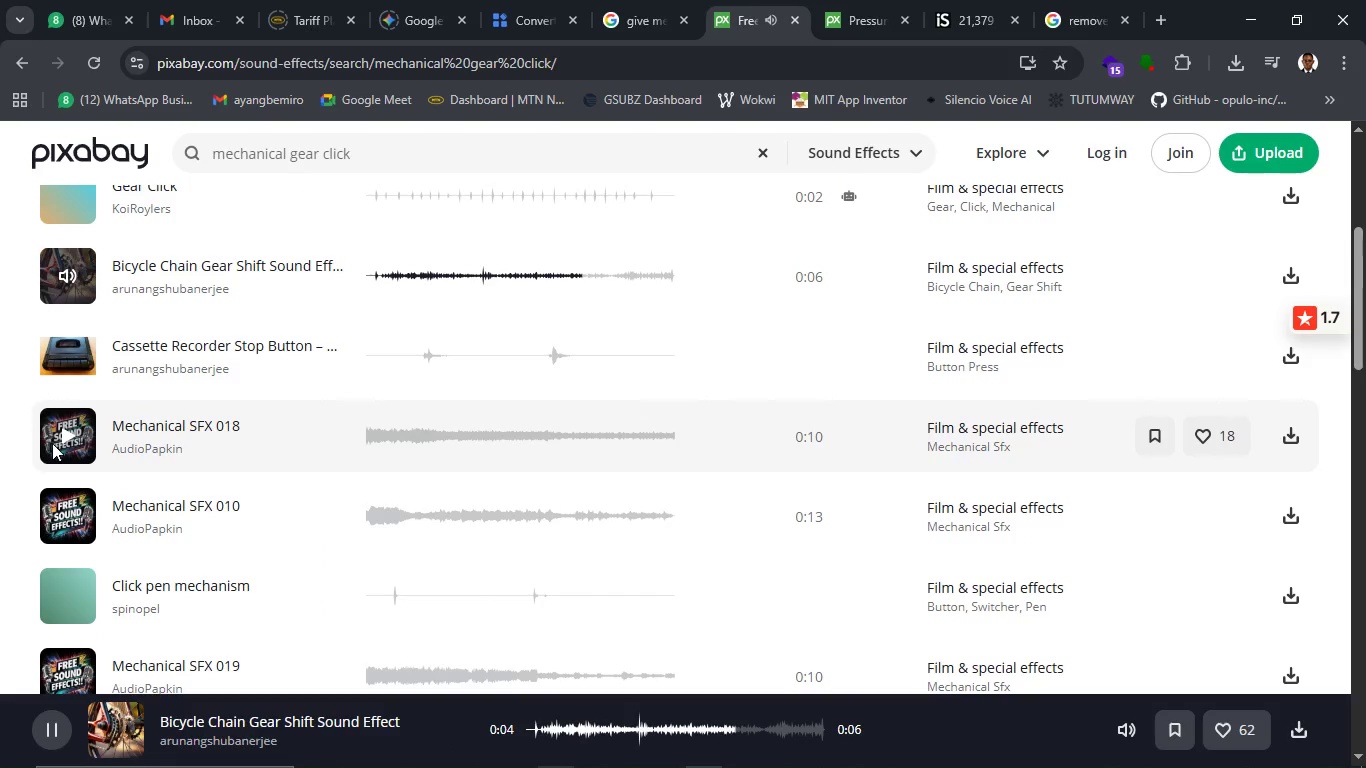 
left_click([72, 429])
 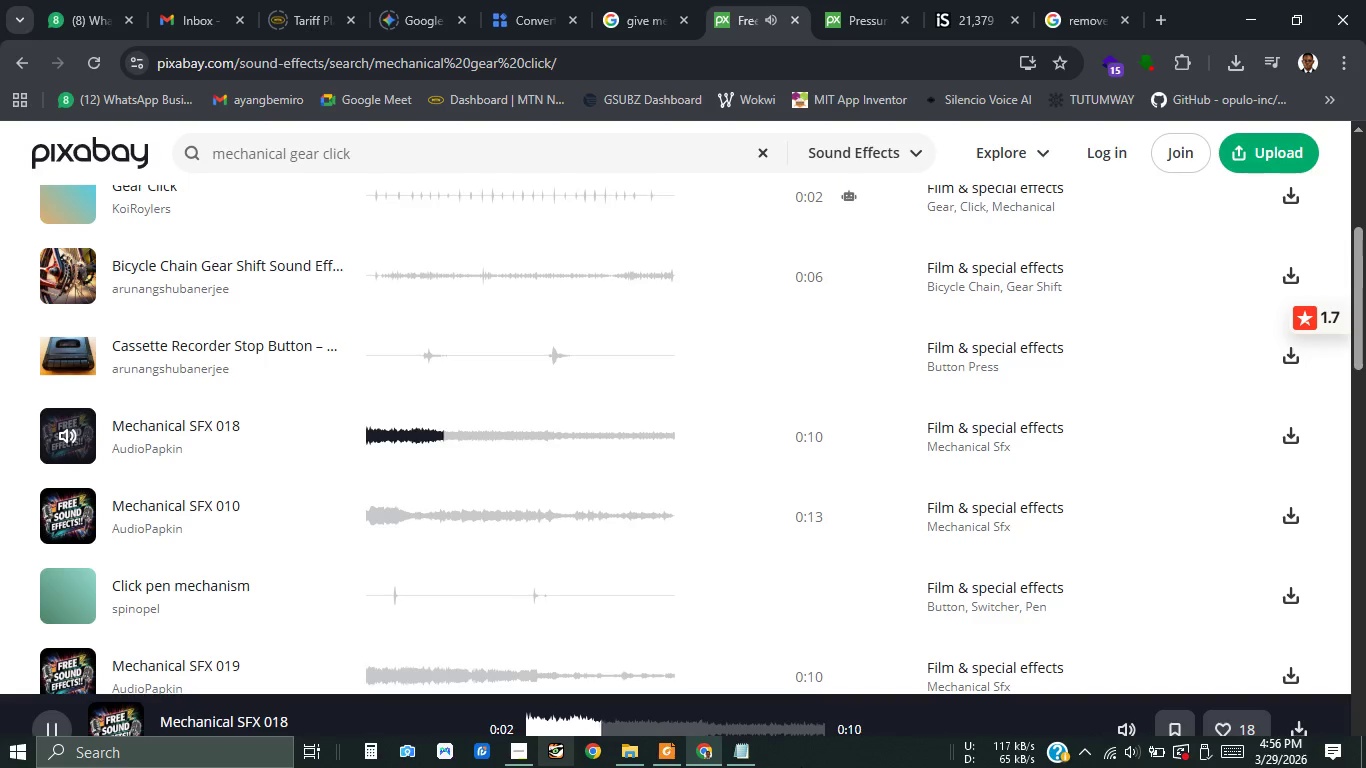 
wait(10.16)
 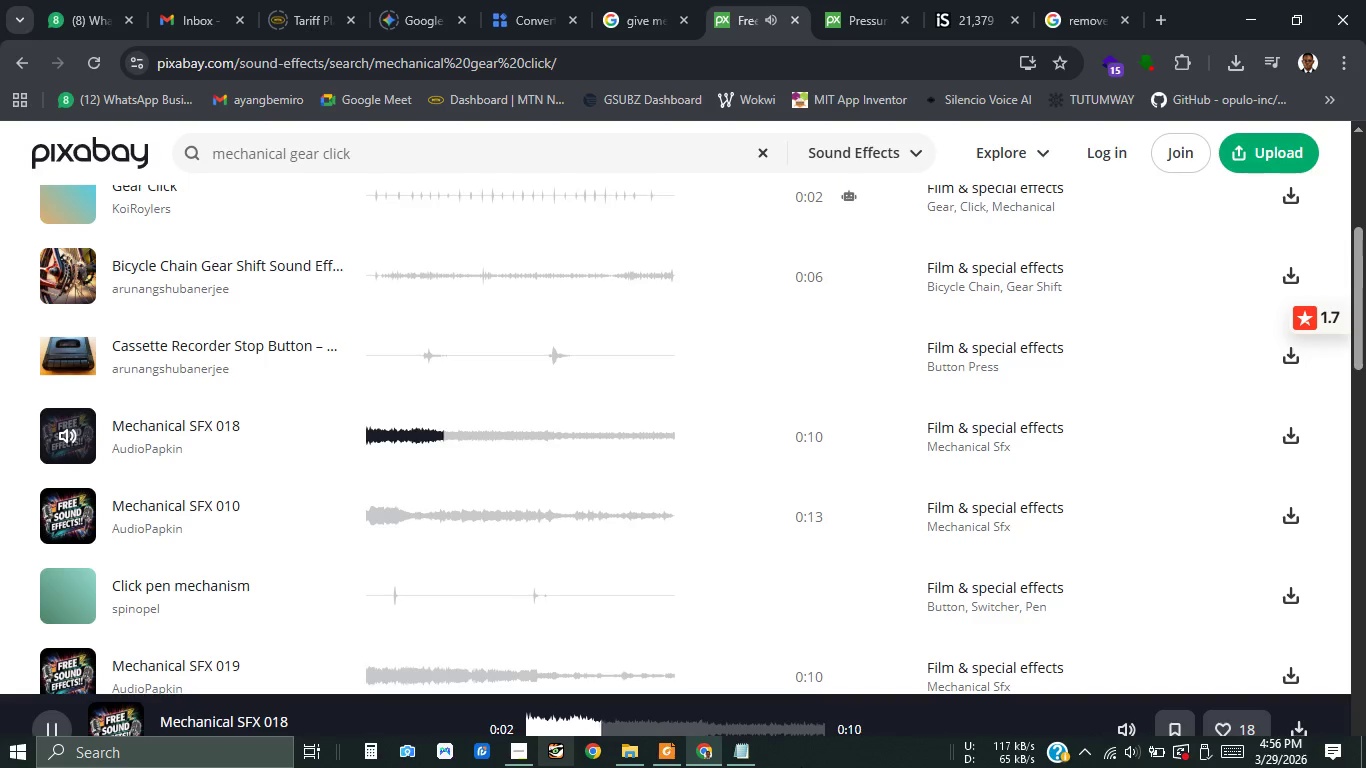 
left_click([64, 511])
 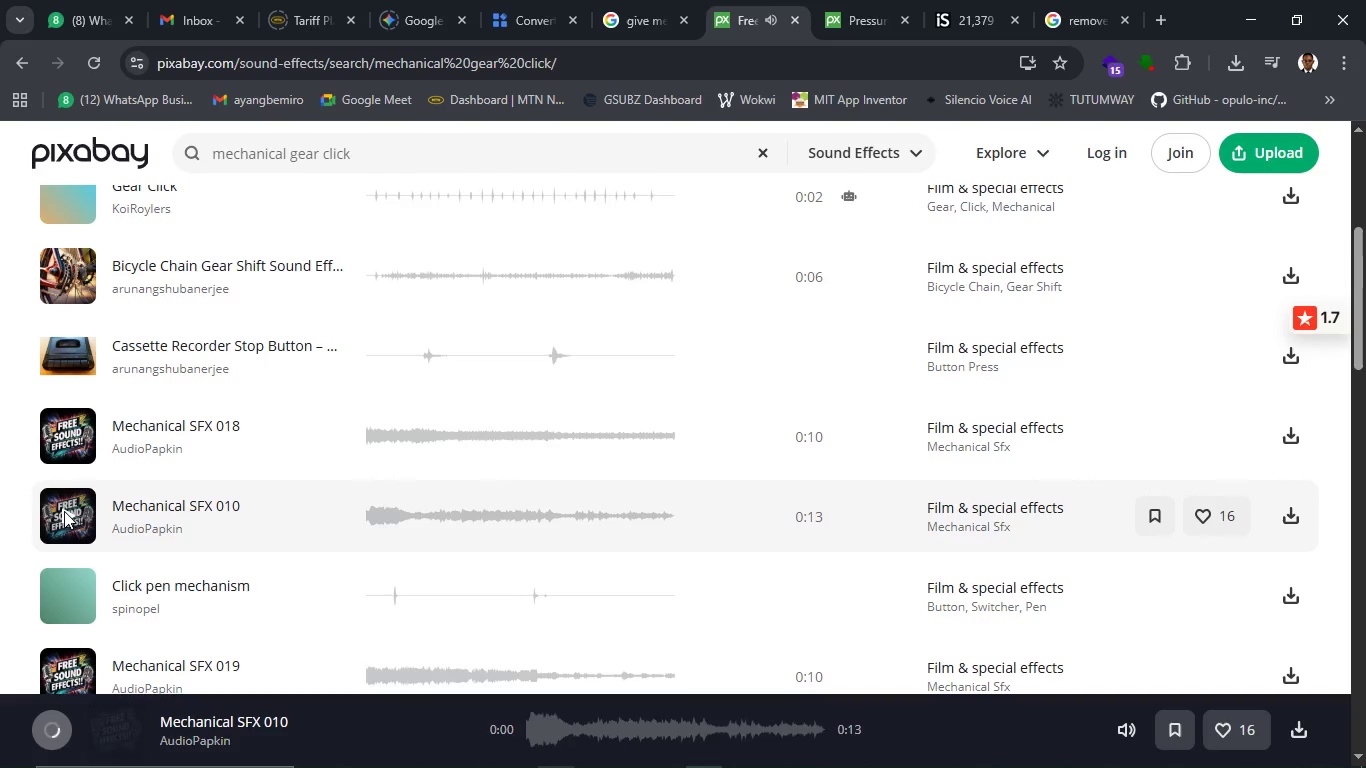 
scroll: coordinate [64, 511], scroll_direction: down, amount: 1.0
 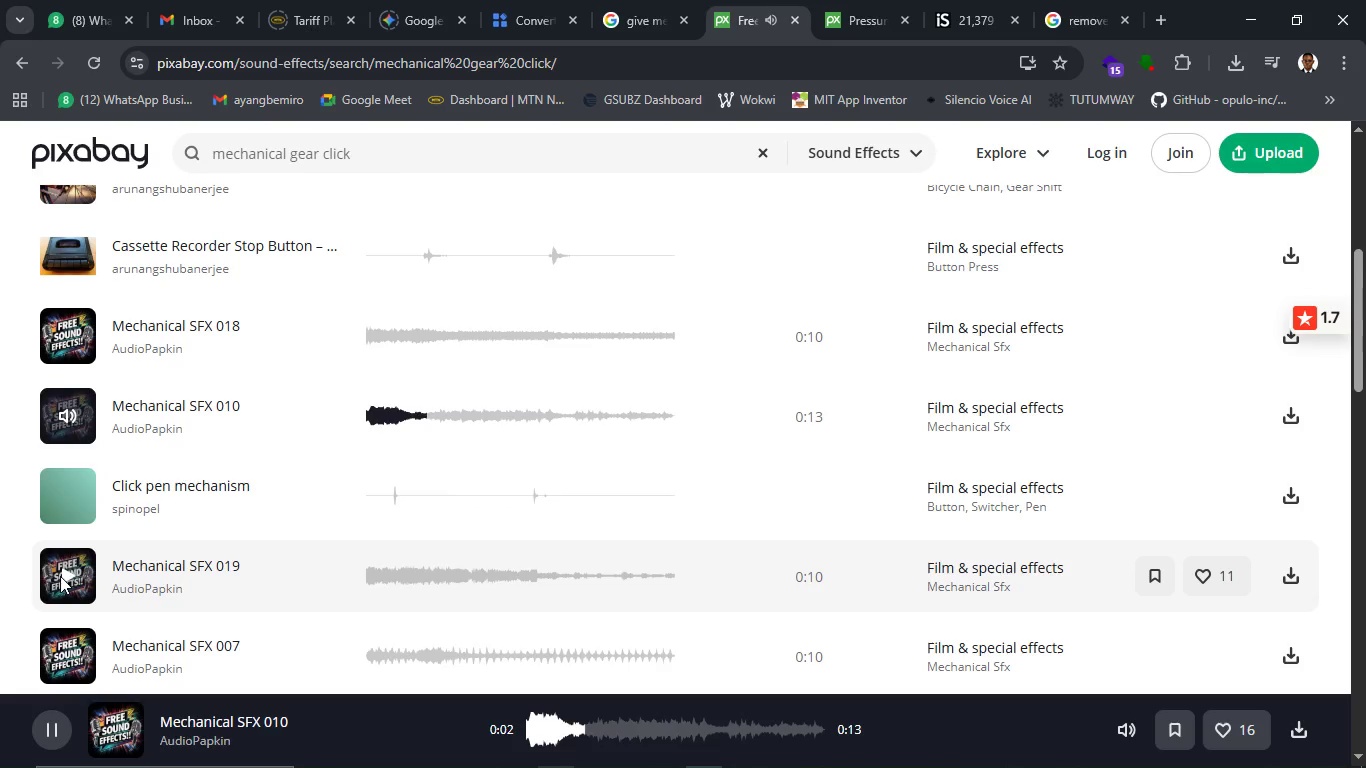 
left_click([69, 578])
 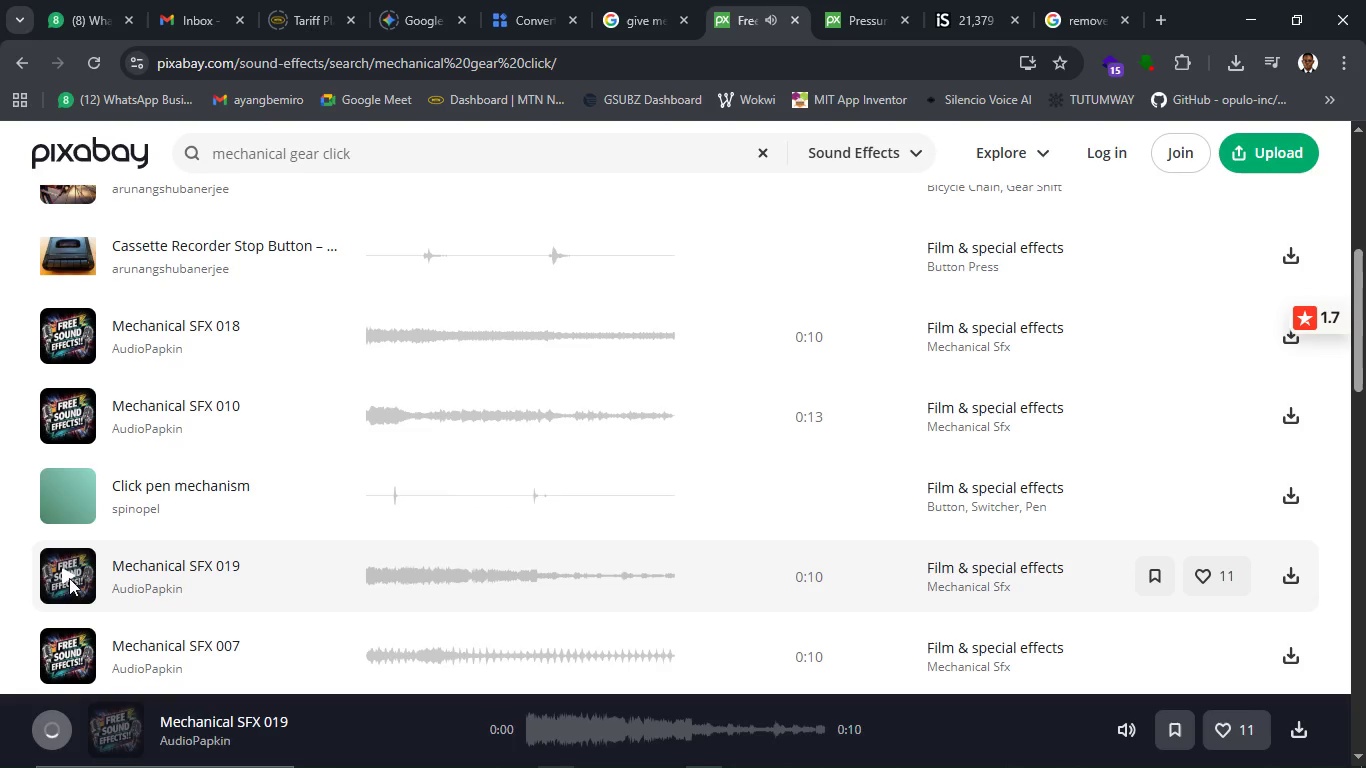 
scroll: coordinate [170, 588], scroll_direction: down, amount: 1.0
 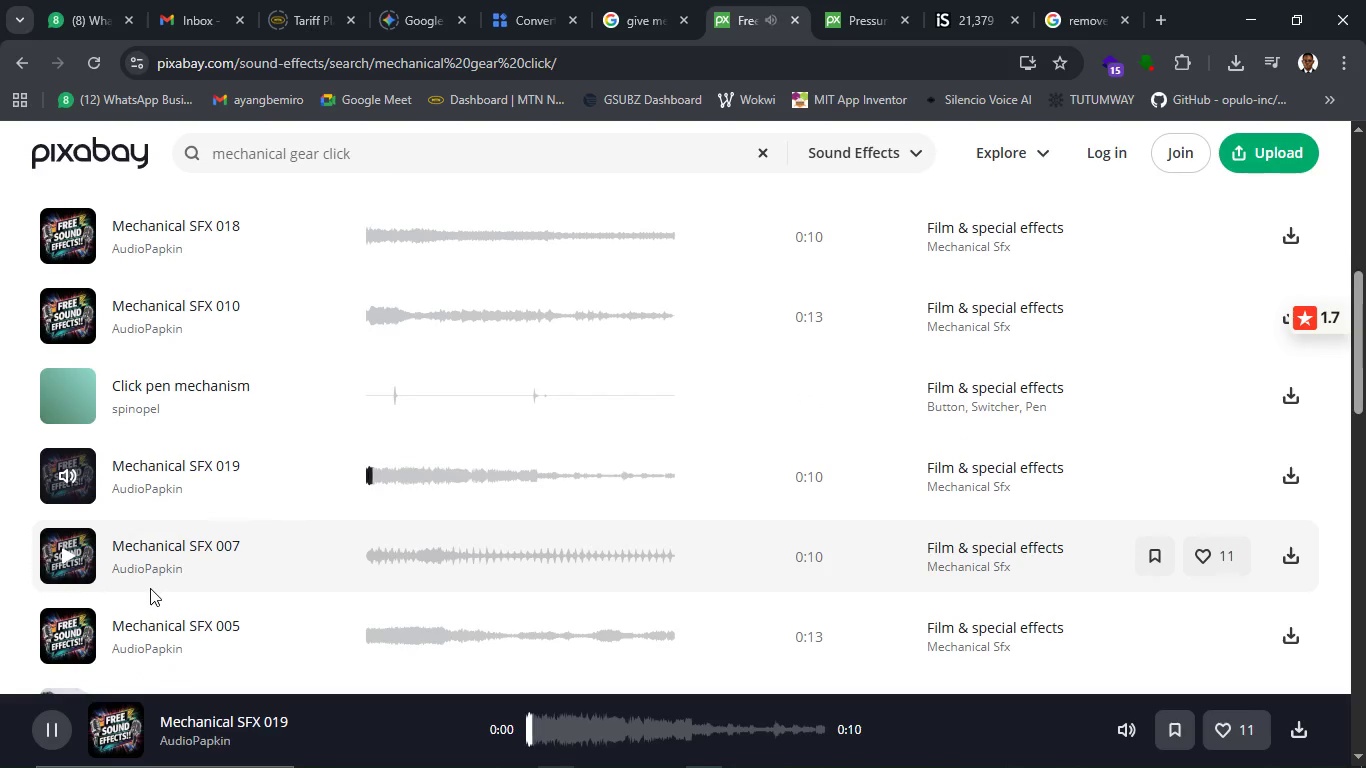 
left_click([70, 553])
 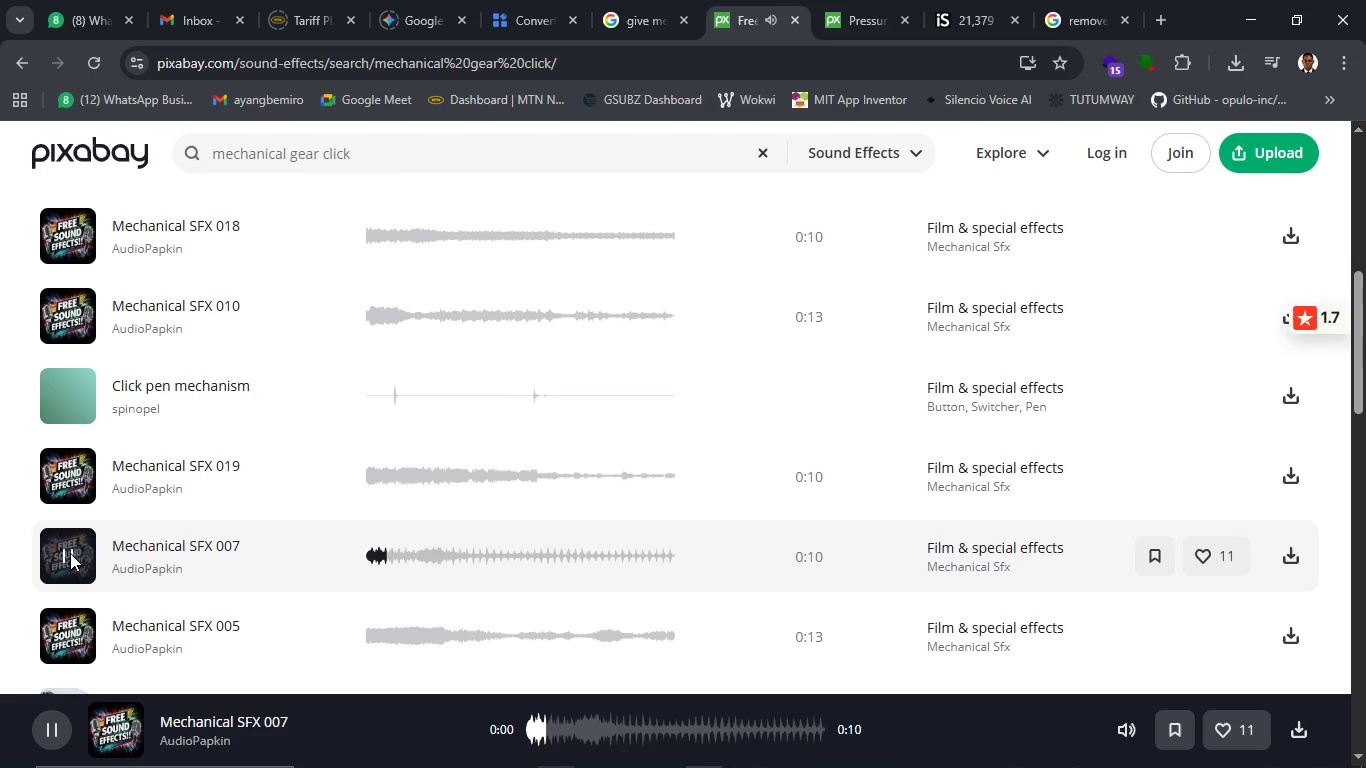 
wait(7.7)
 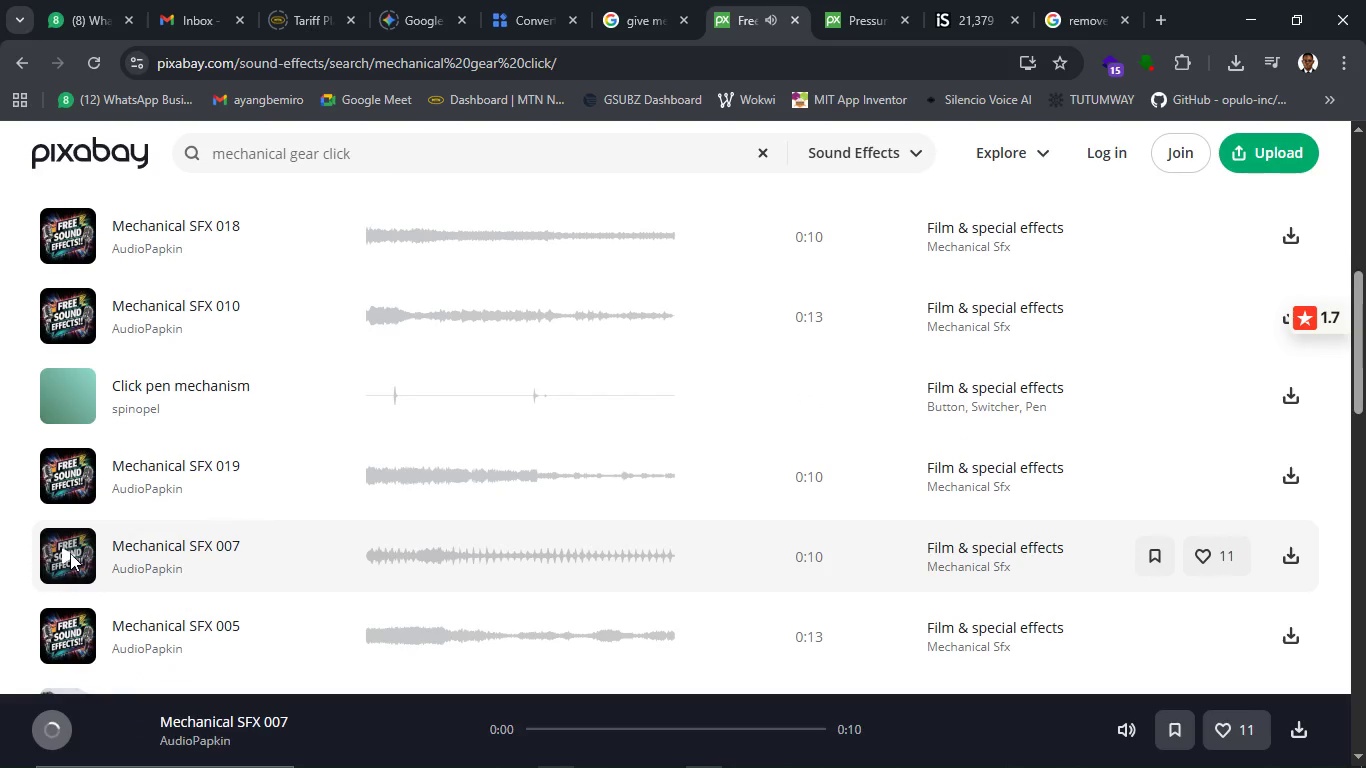 
scroll: coordinate [74, 593], scroll_direction: down, amount: 6.0
 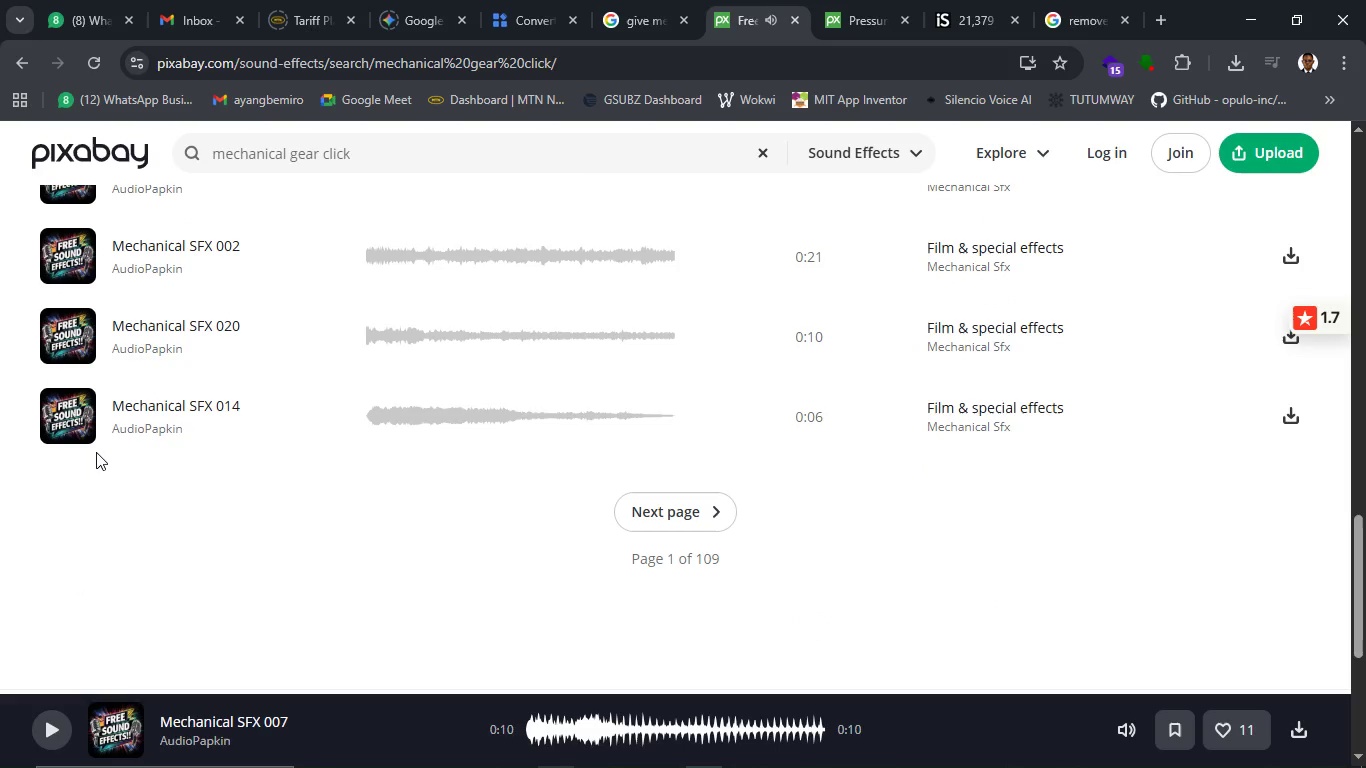 
left_click([64, 341])
 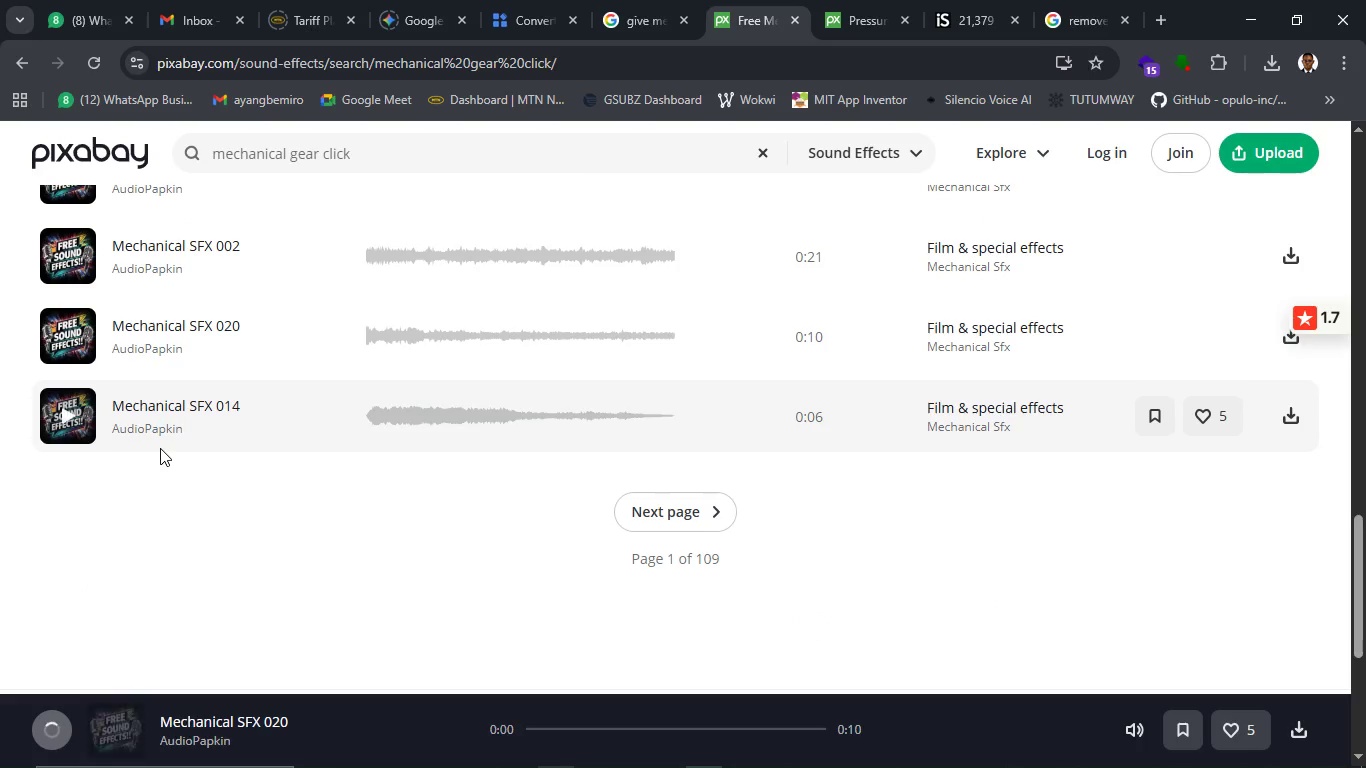 
scroll: coordinate [160, 448], scroll_direction: up, amount: 18.0
 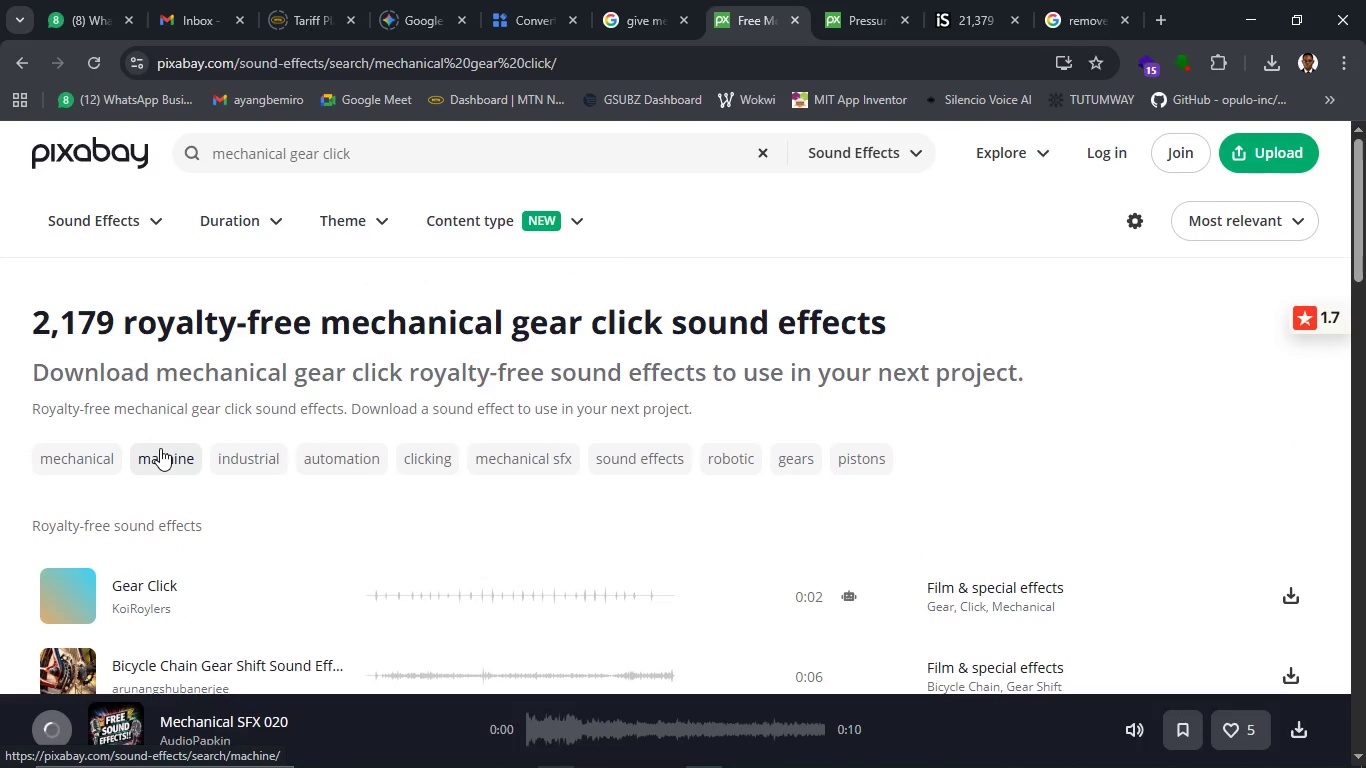 
scroll: coordinate [160, 448], scroll_direction: down, amount: 3.0
 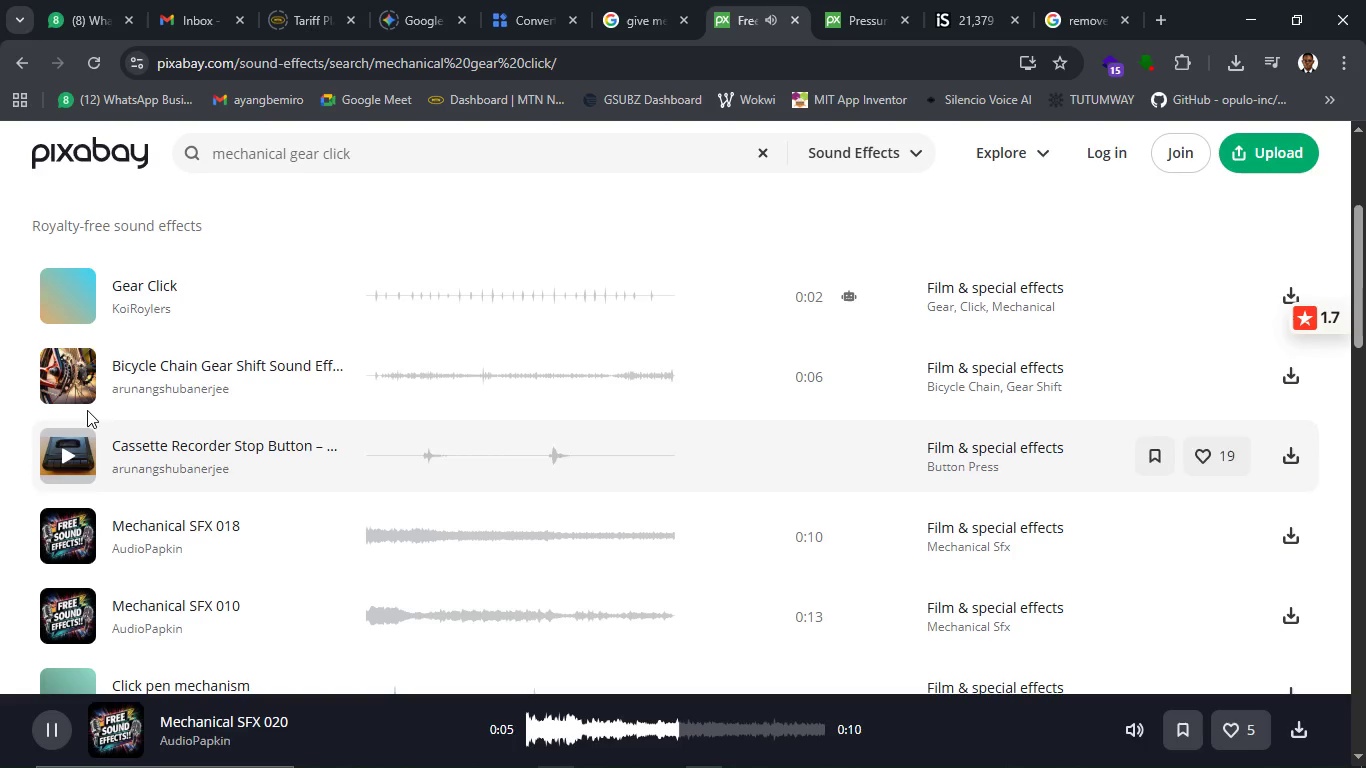 
wait(7.09)
 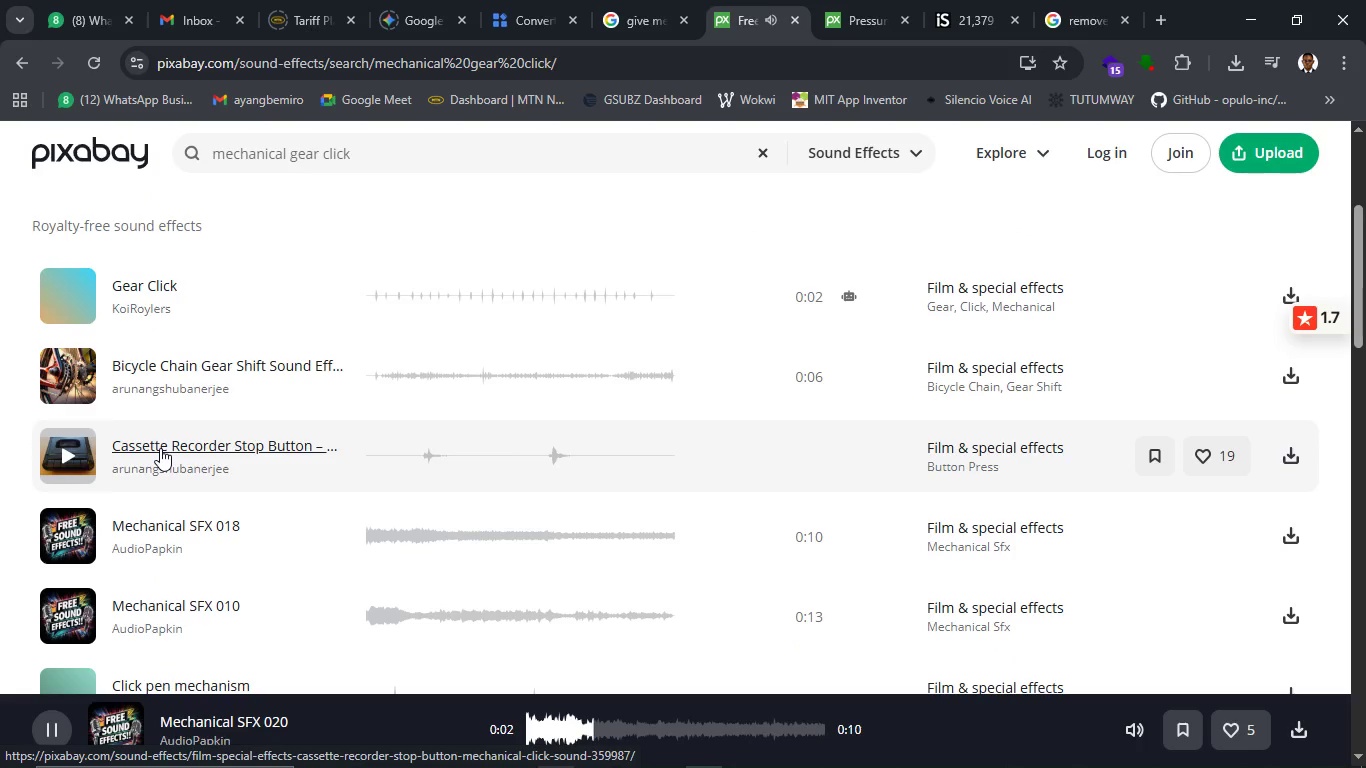 
scroll: coordinate [129, 602], scroll_direction: down, amount: 1.0
 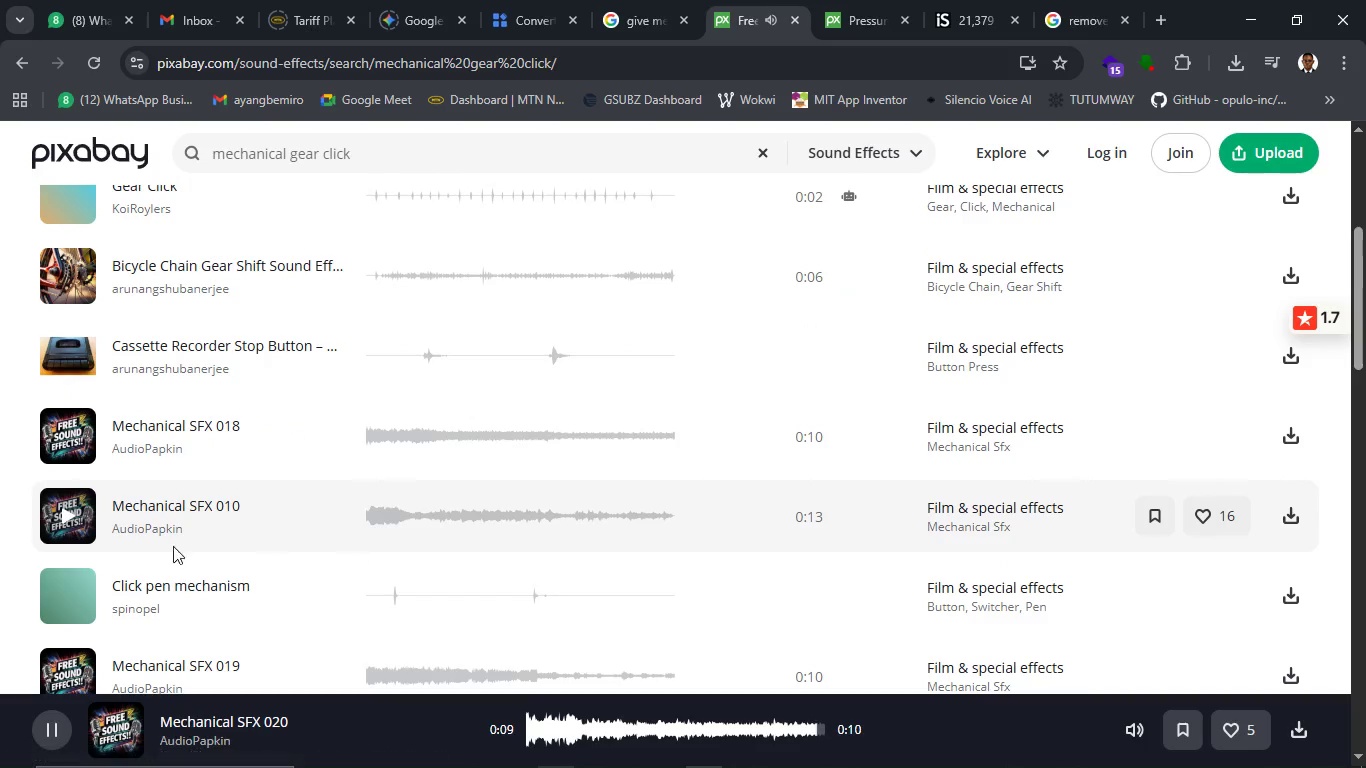 
left_click([64, 600])
 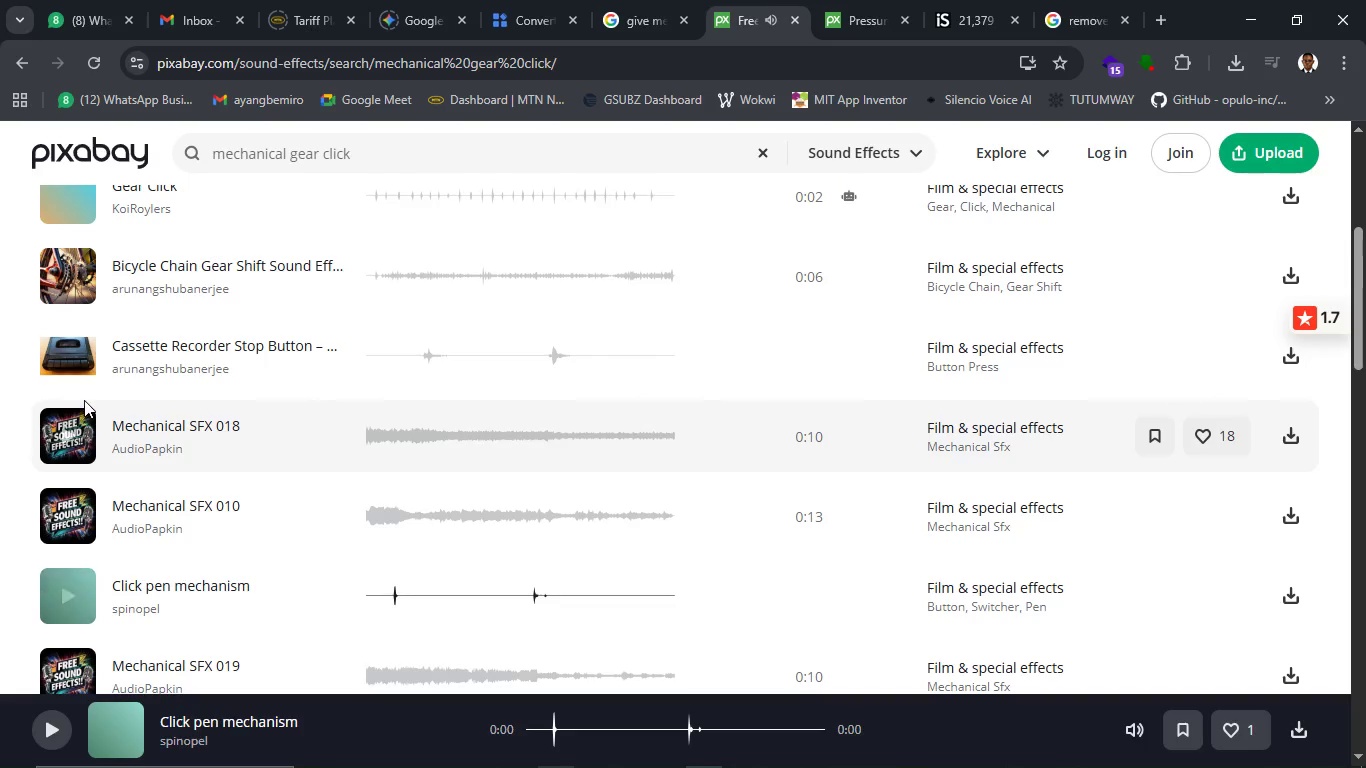 
wait(5.95)
 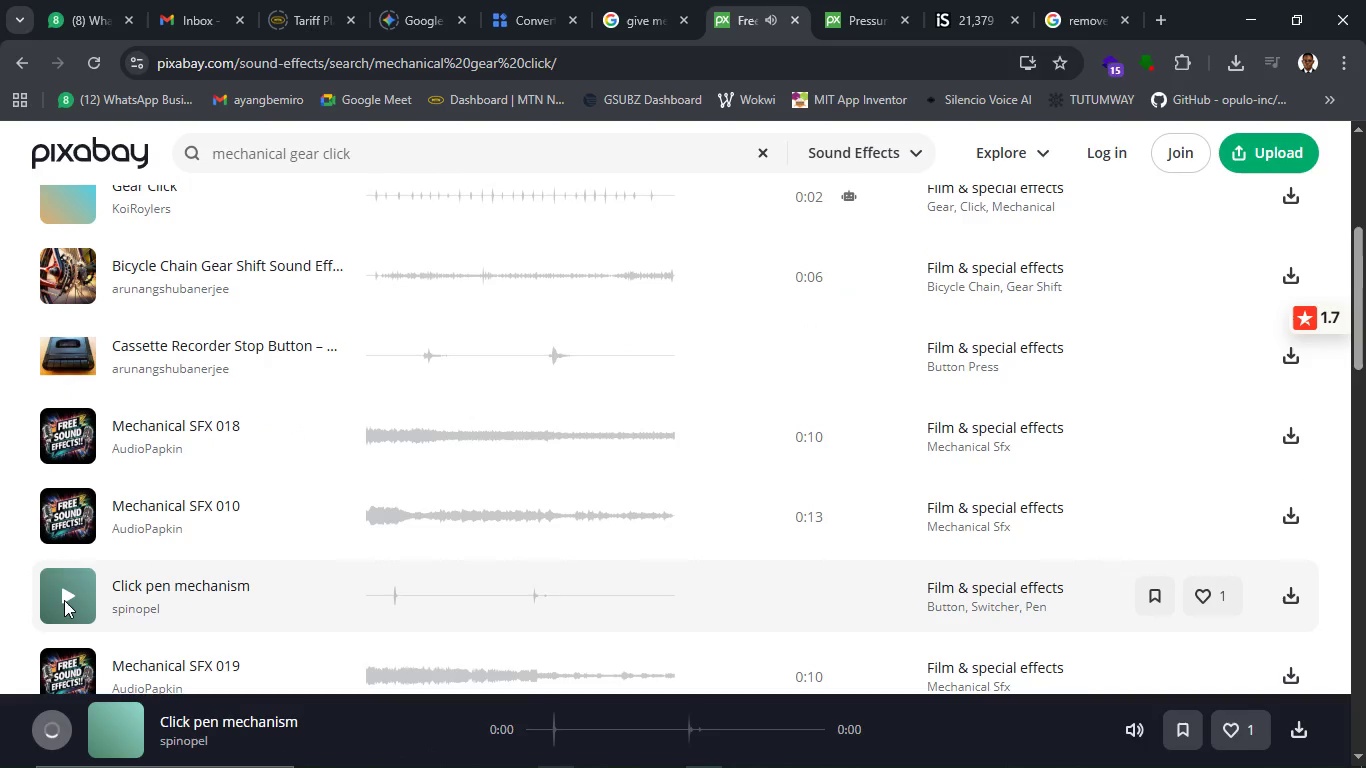 
scroll: coordinate [67, 360], scroll_direction: up, amount: 1.0
 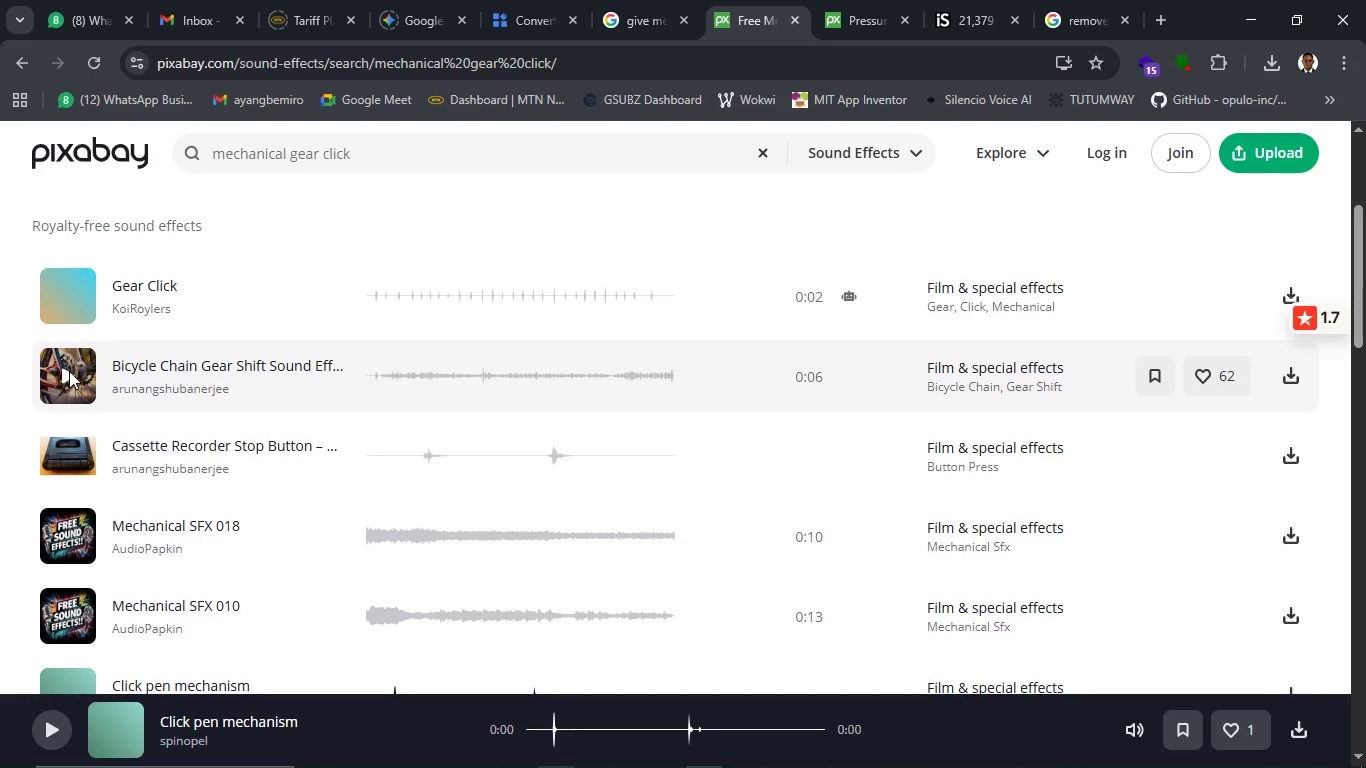 
left_click([67, 297])
 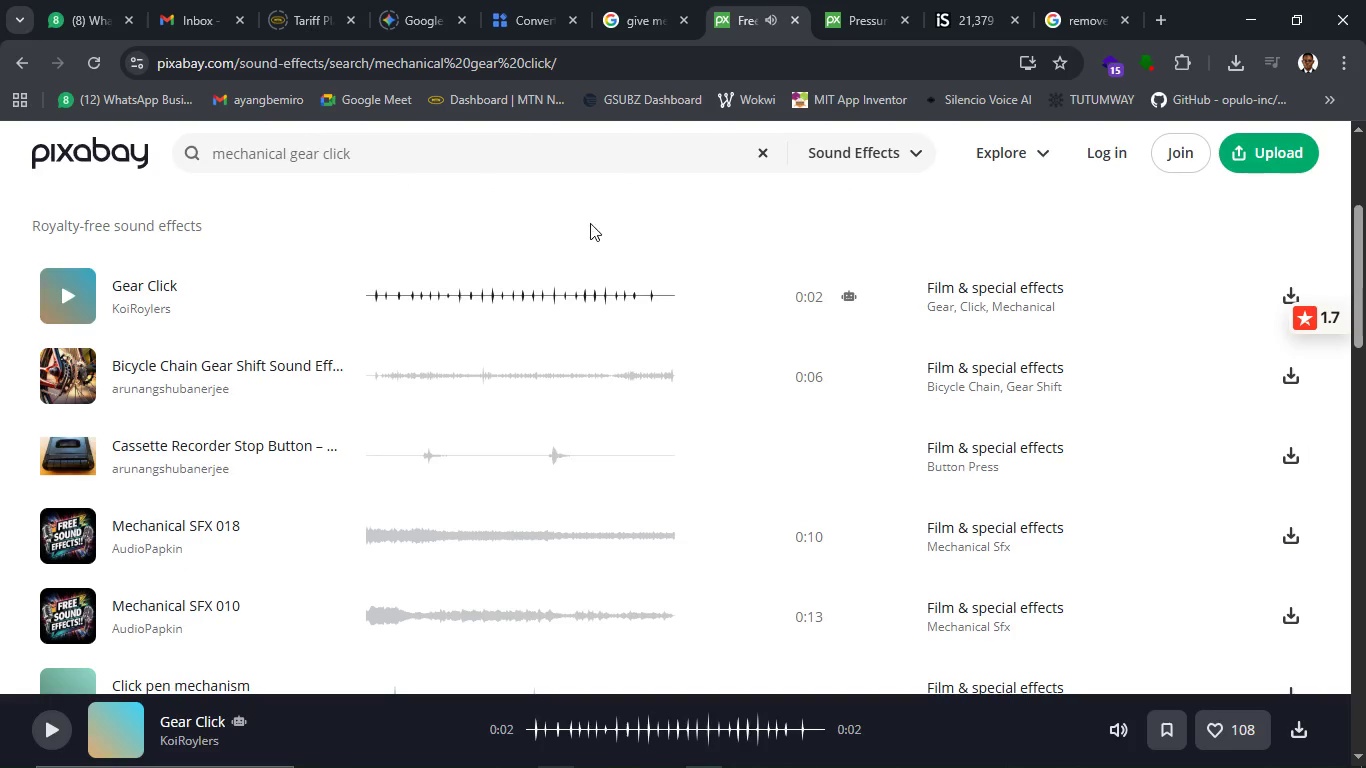 
scroll: coordinate [1285, 271], scroll_direction: down, amount: 1.0
 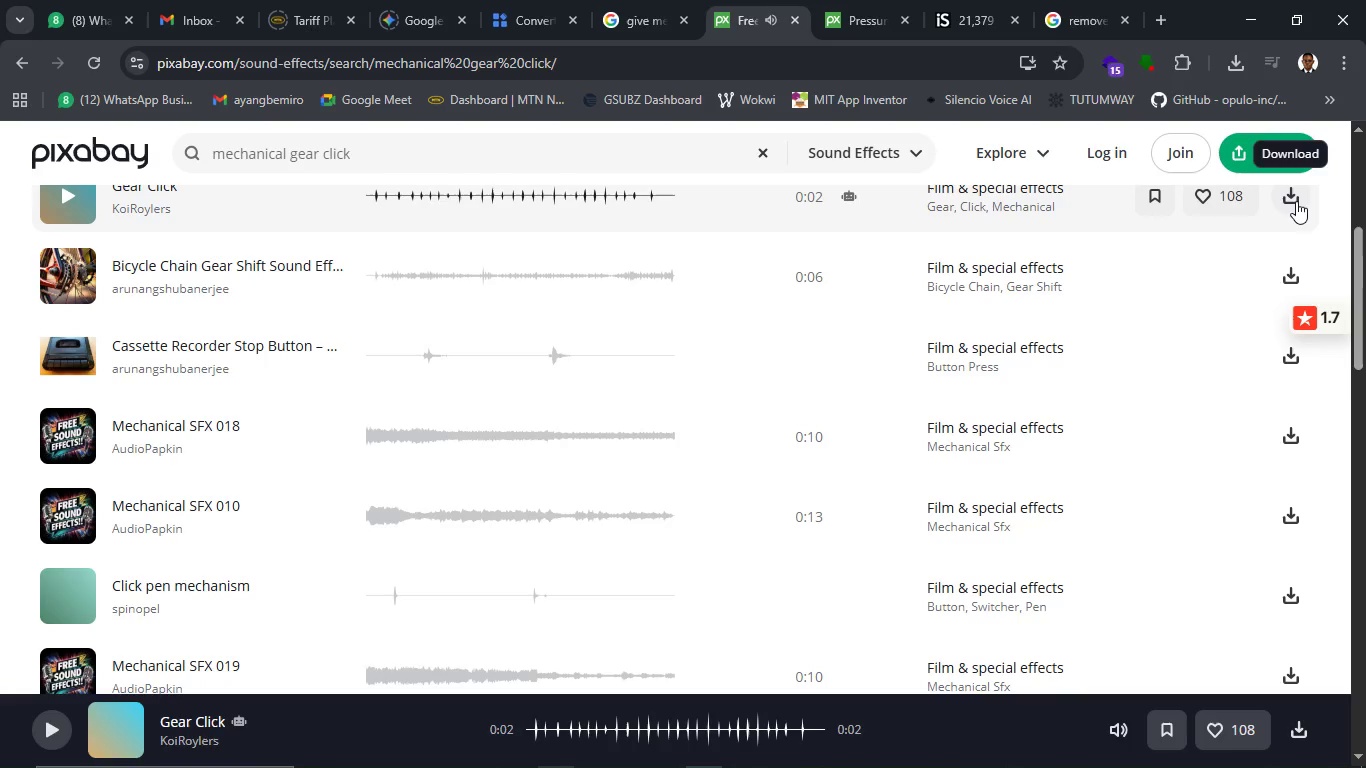 
left_click([1296, 201])
 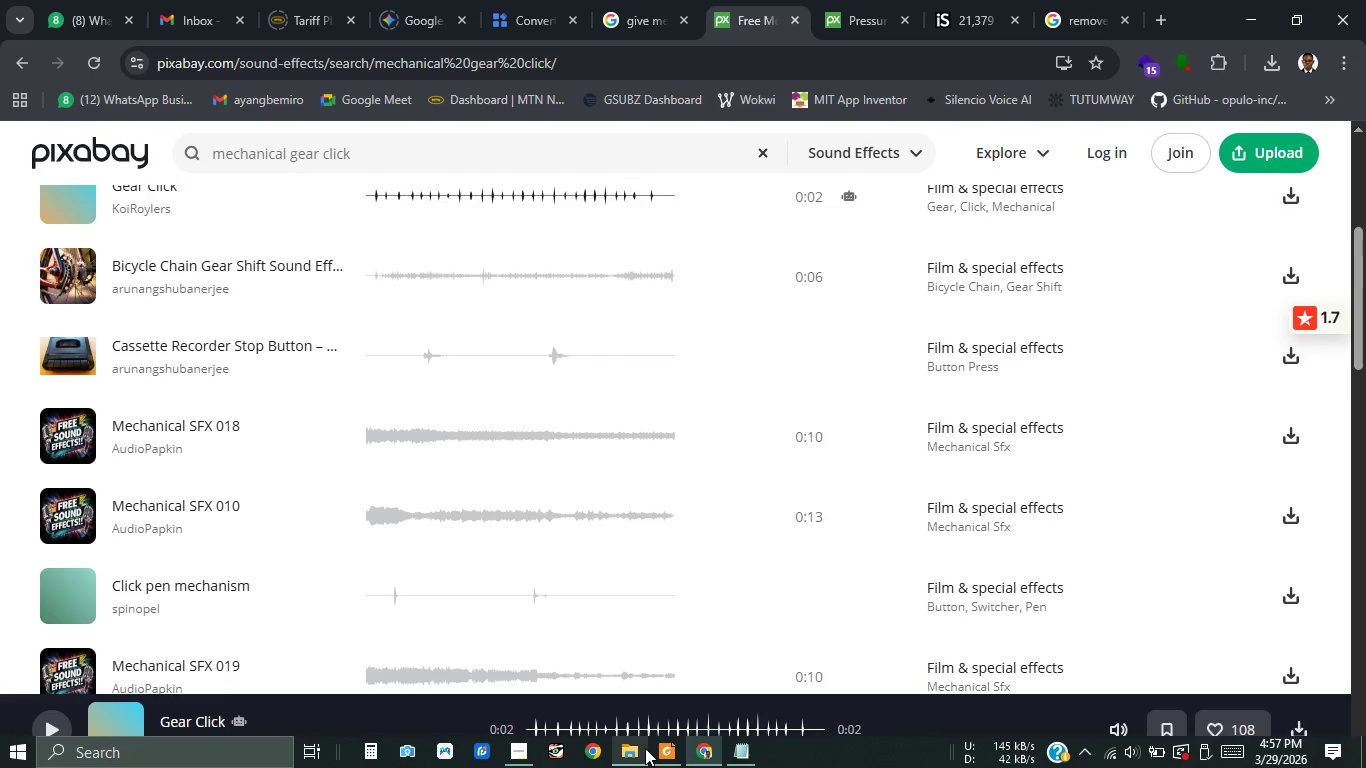 
wait(6.52)
 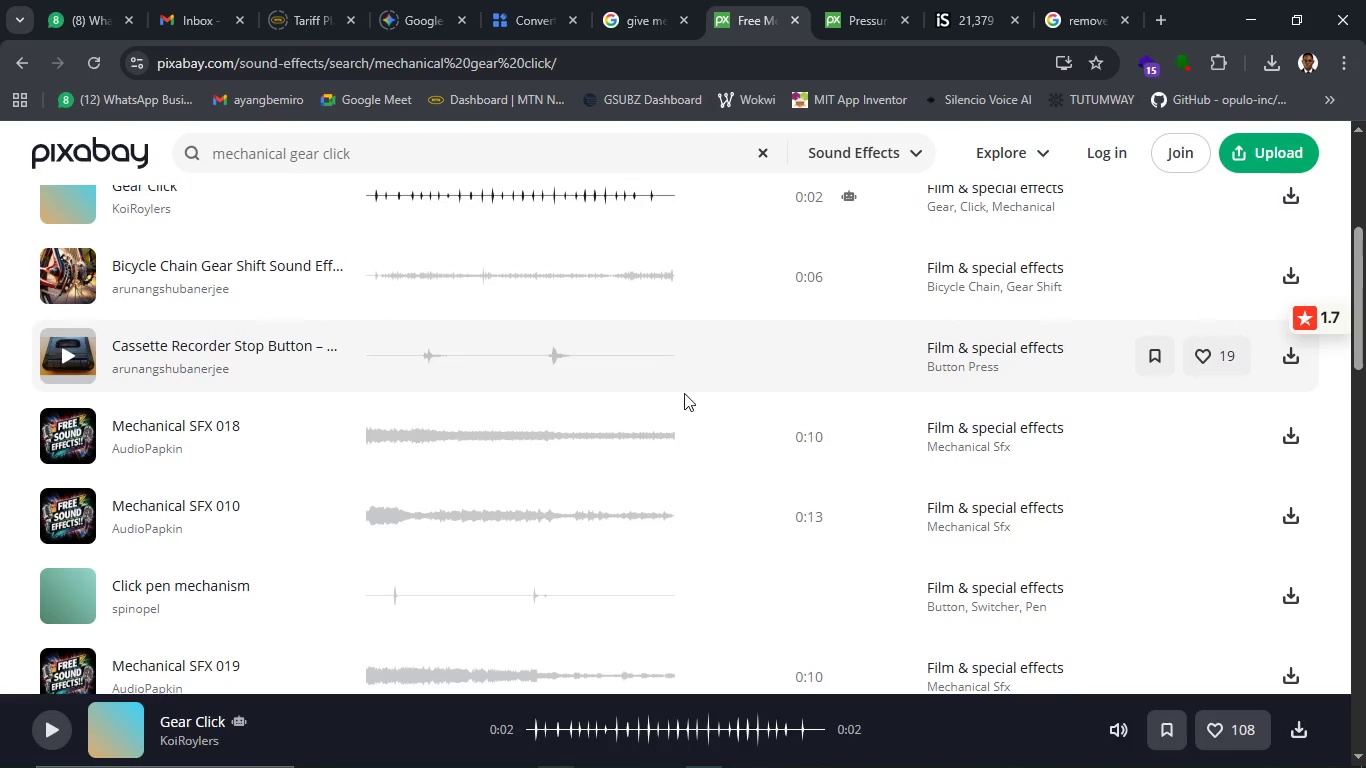 
left_click([602, 19])
 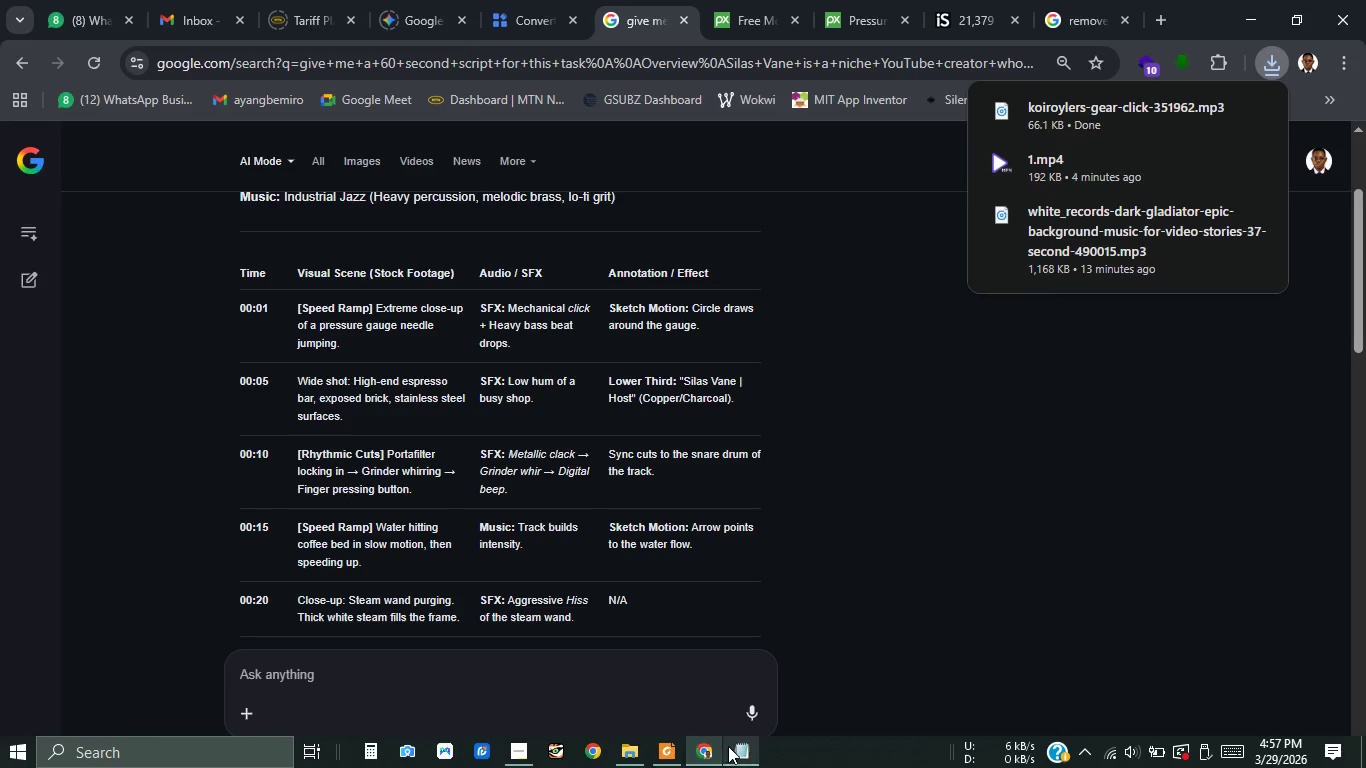 
wait(24.98)
 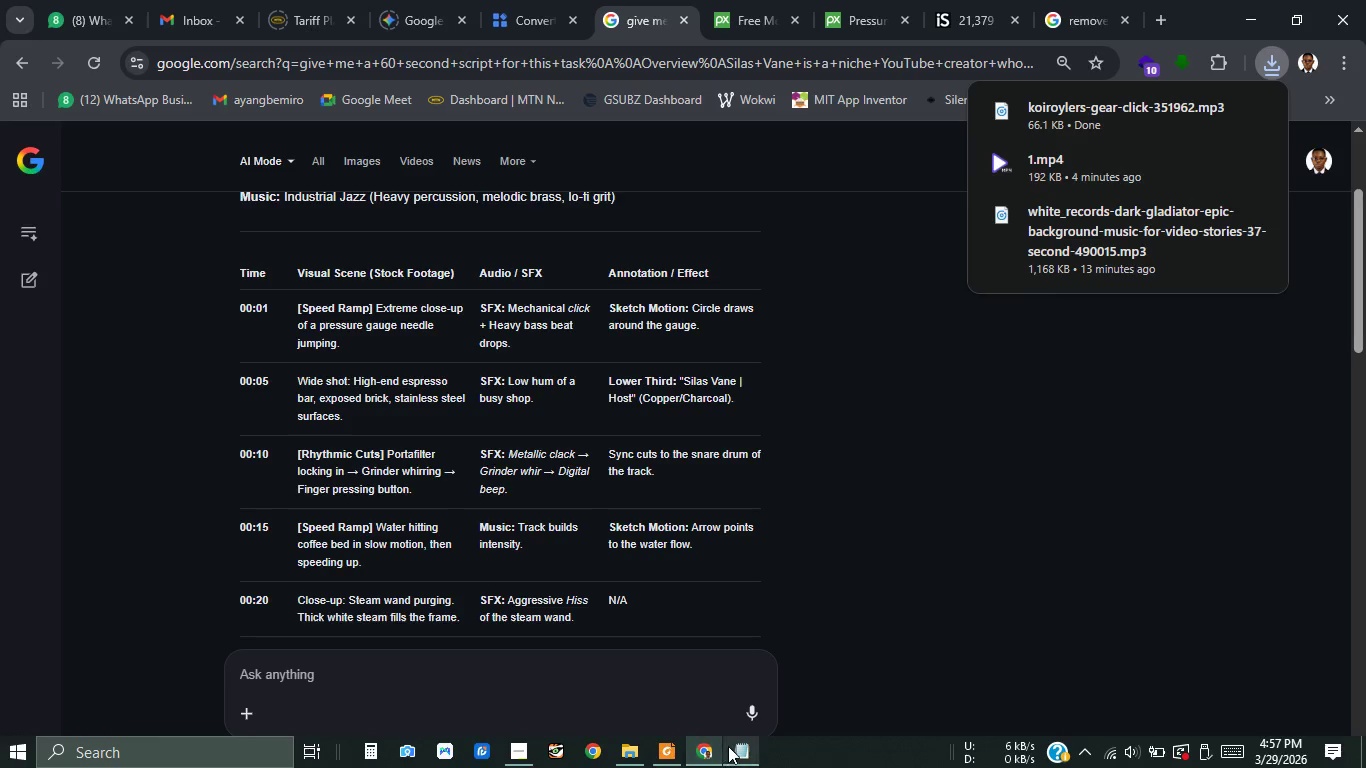 
mouse_move([635, 749])
 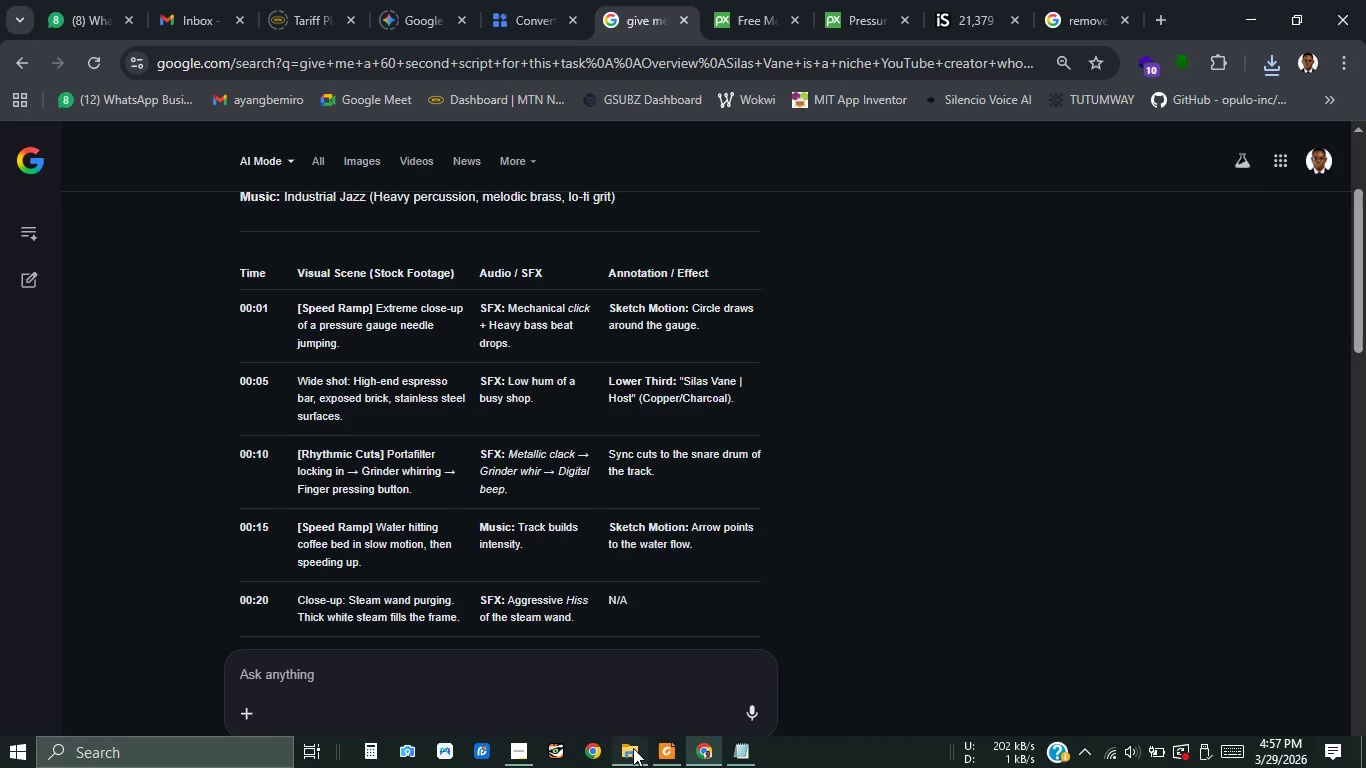 
left_click([633, 748])
 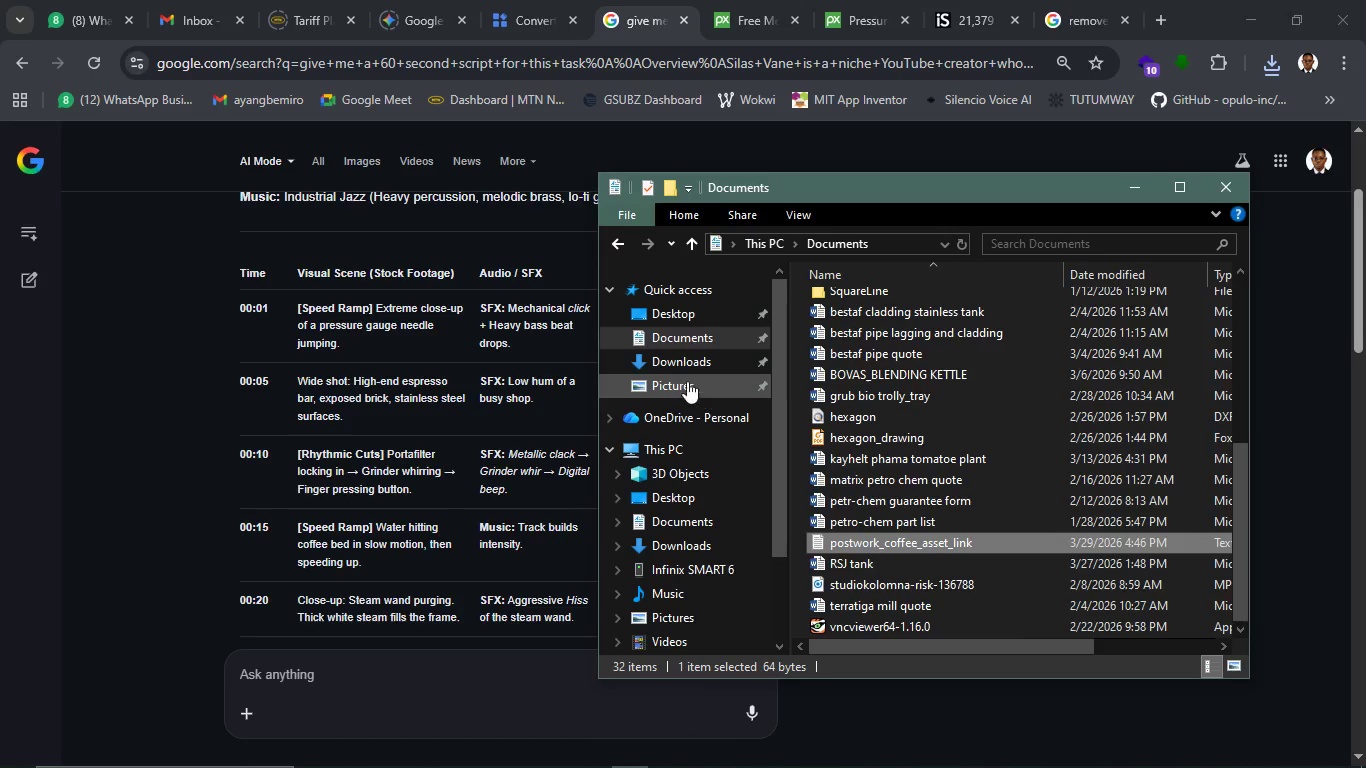 
left_click([689, 369])
 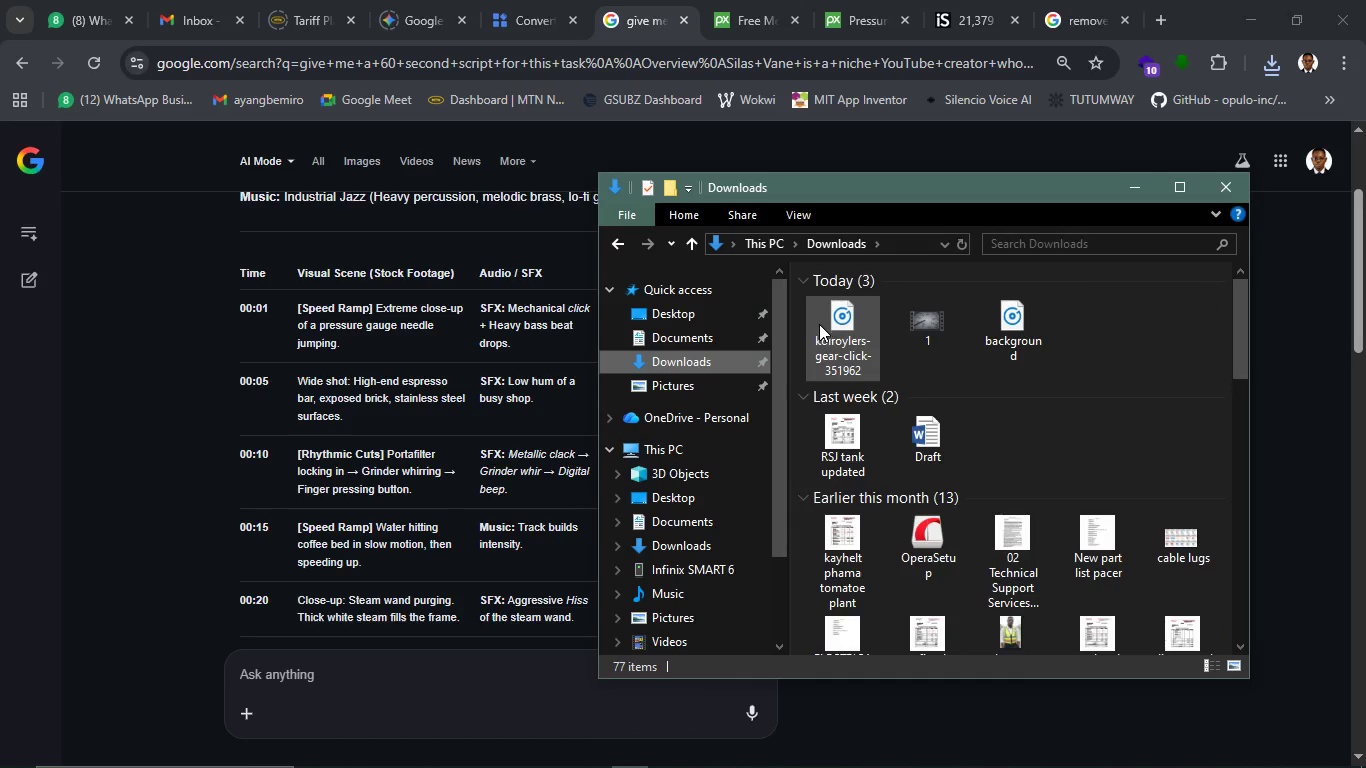 
left_click([823, 326])
 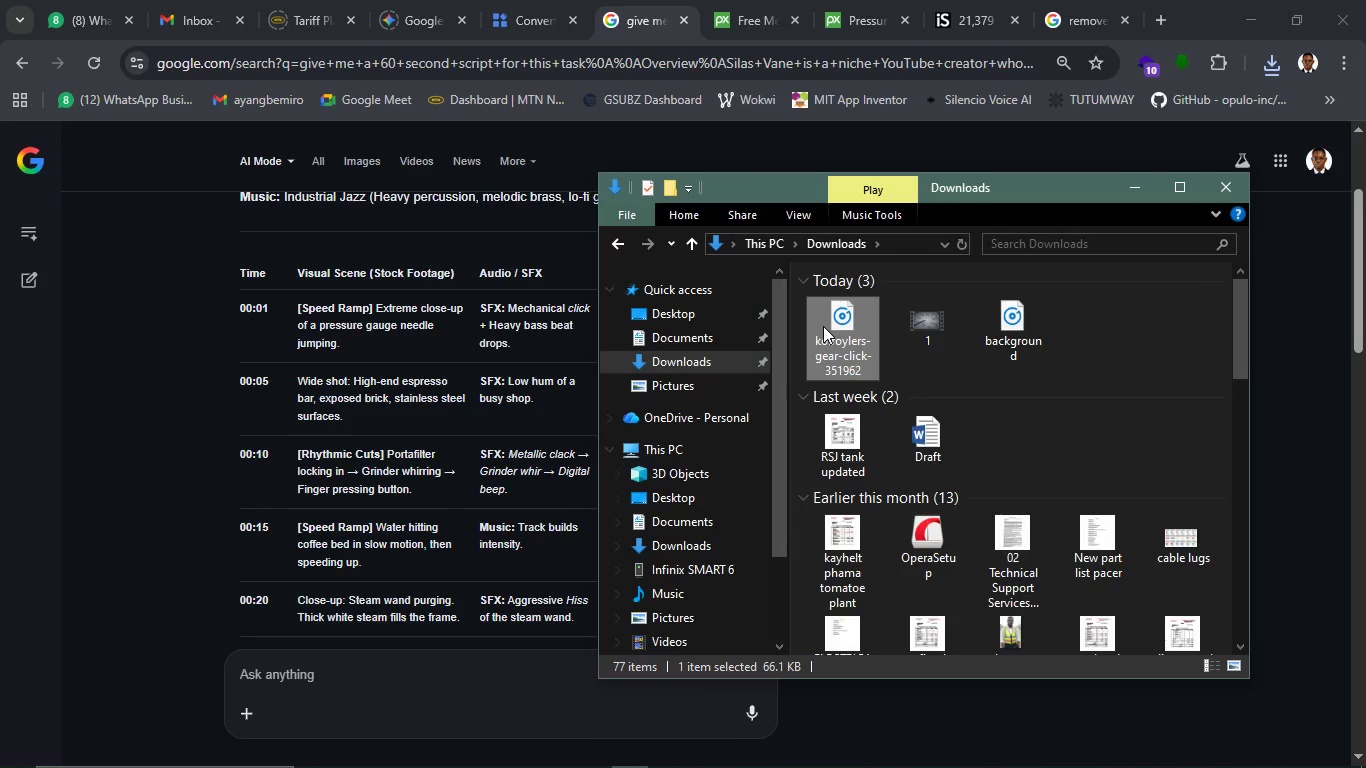 
type([F2]MECH CLICK)
 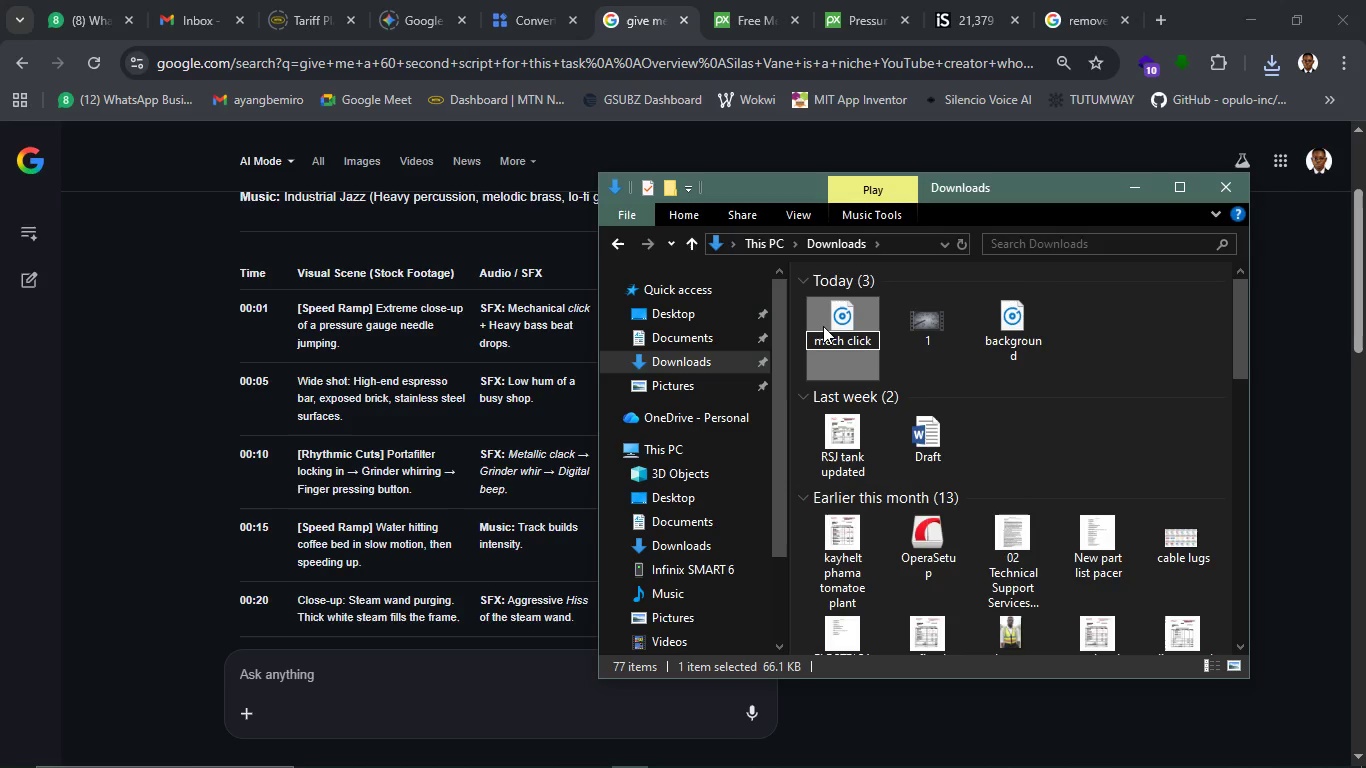 
key(Enter)
 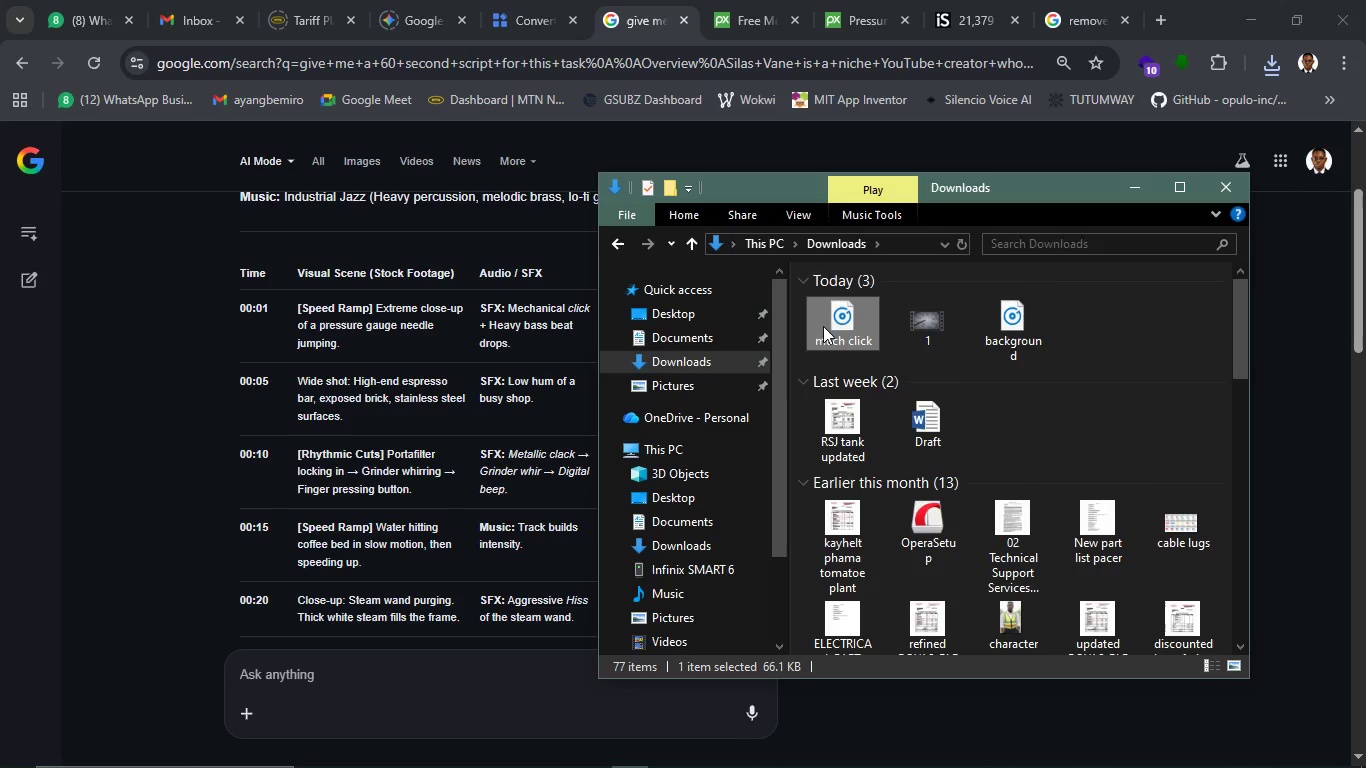 
key(Control+S)
 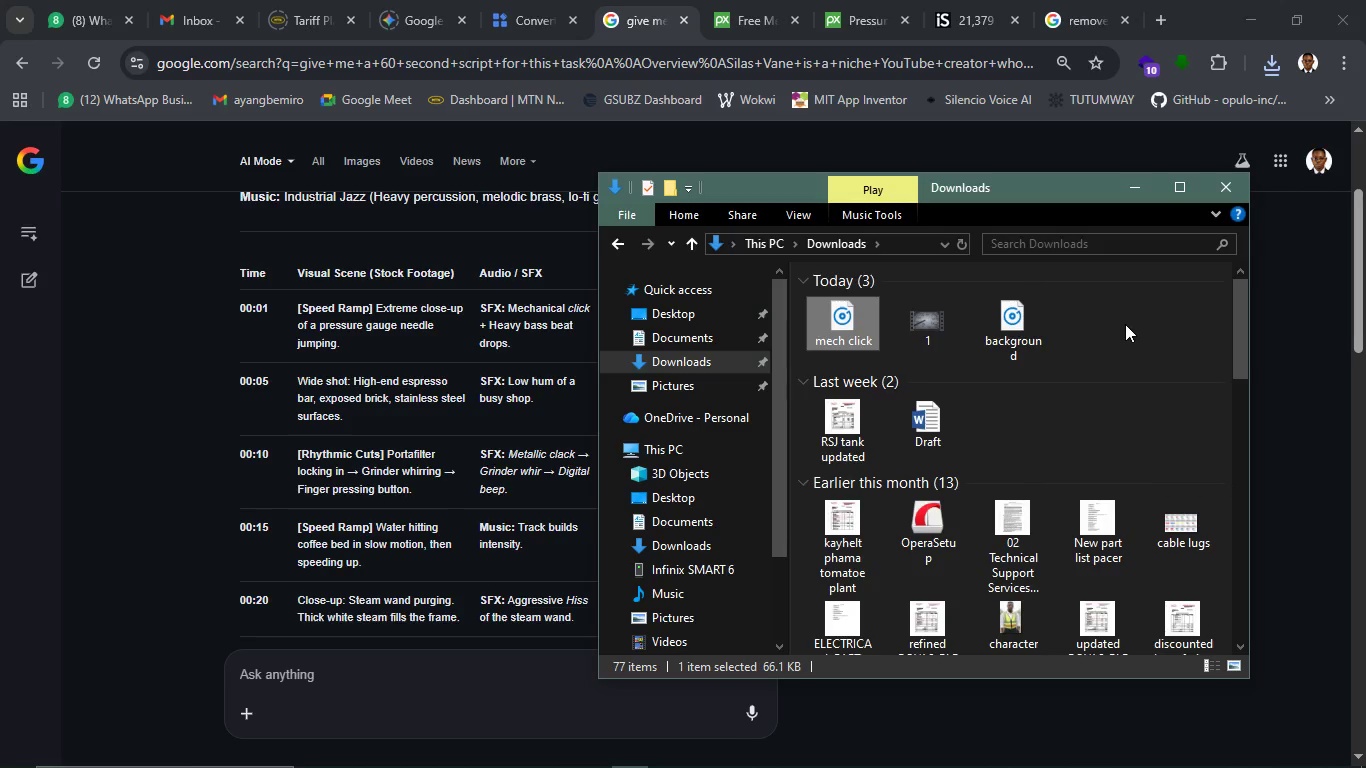 
left_click([1125, 324])
 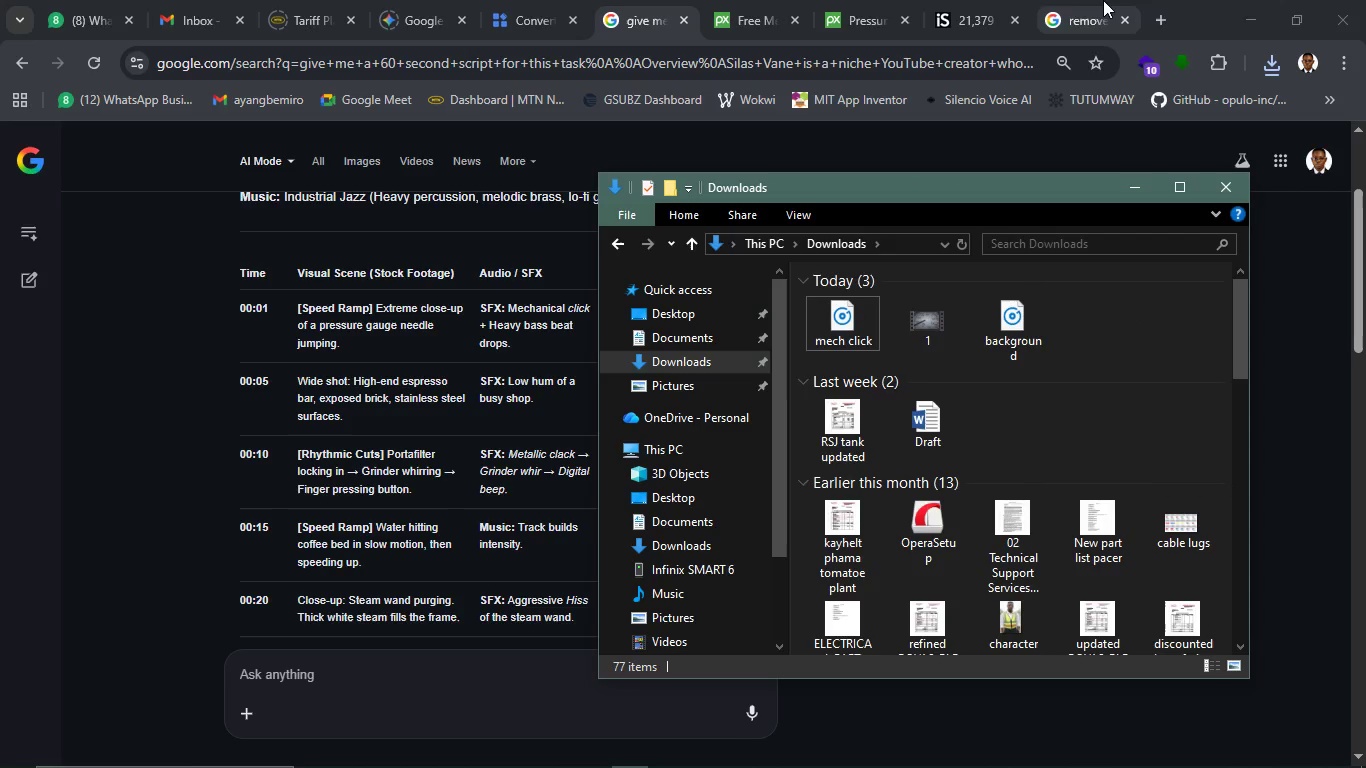 
left_click([1103, 0])
 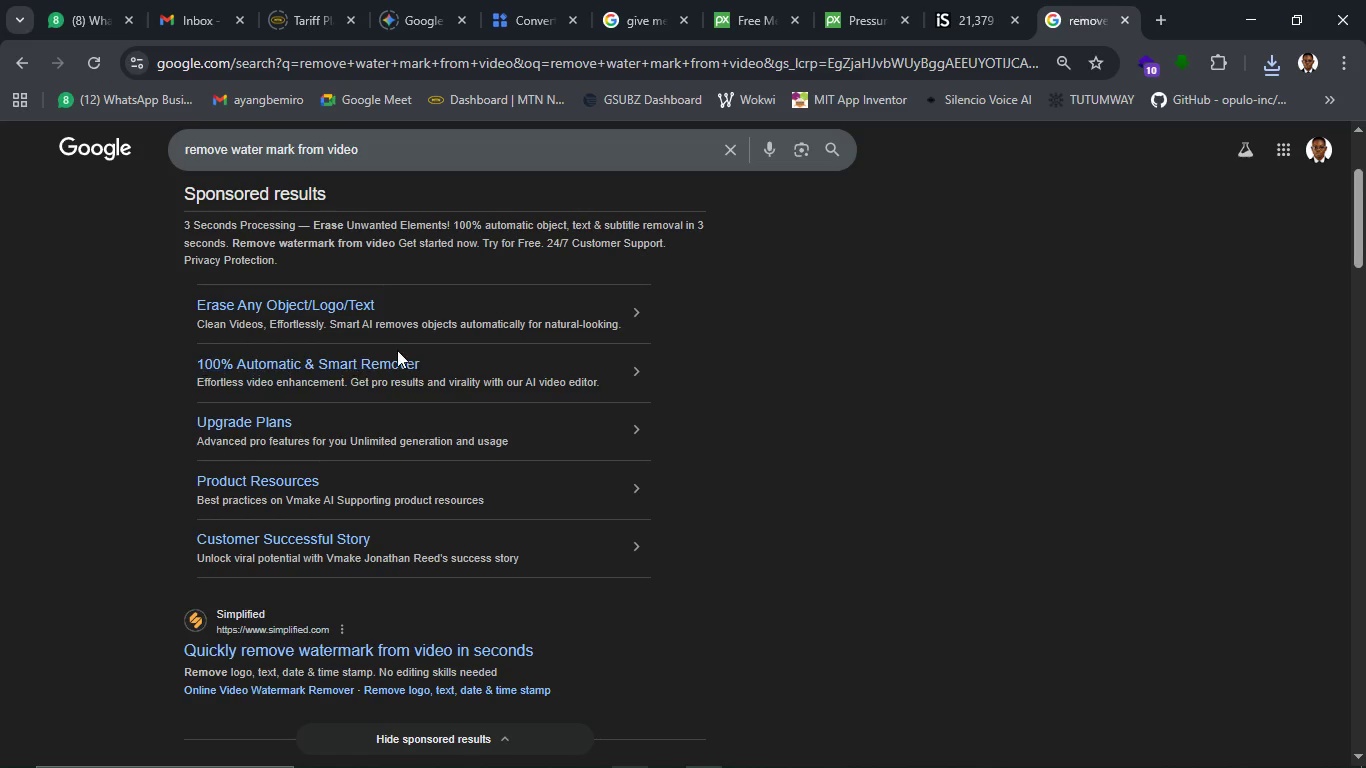 
scroll: coordinate [392, 352], scroll_direction: up, amount: 5.0
 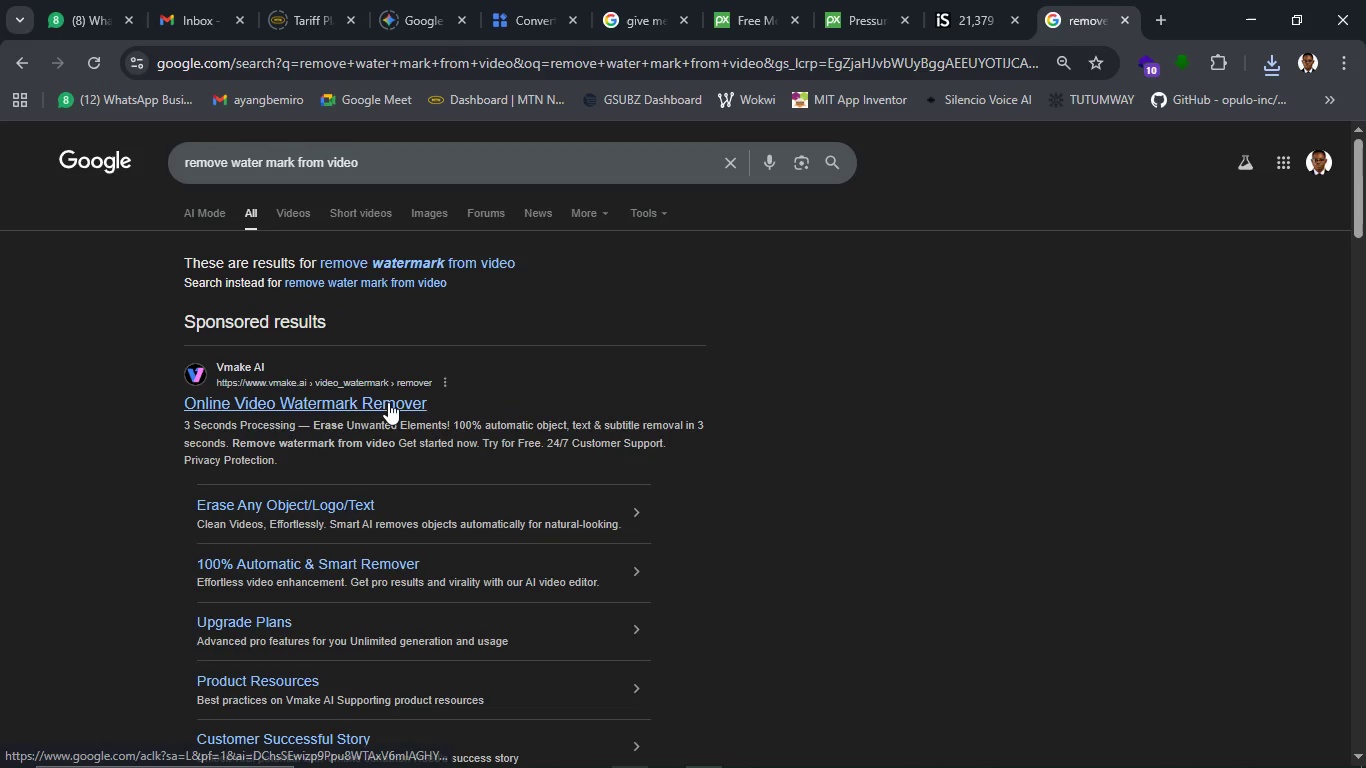 
left_click([388, 402])
 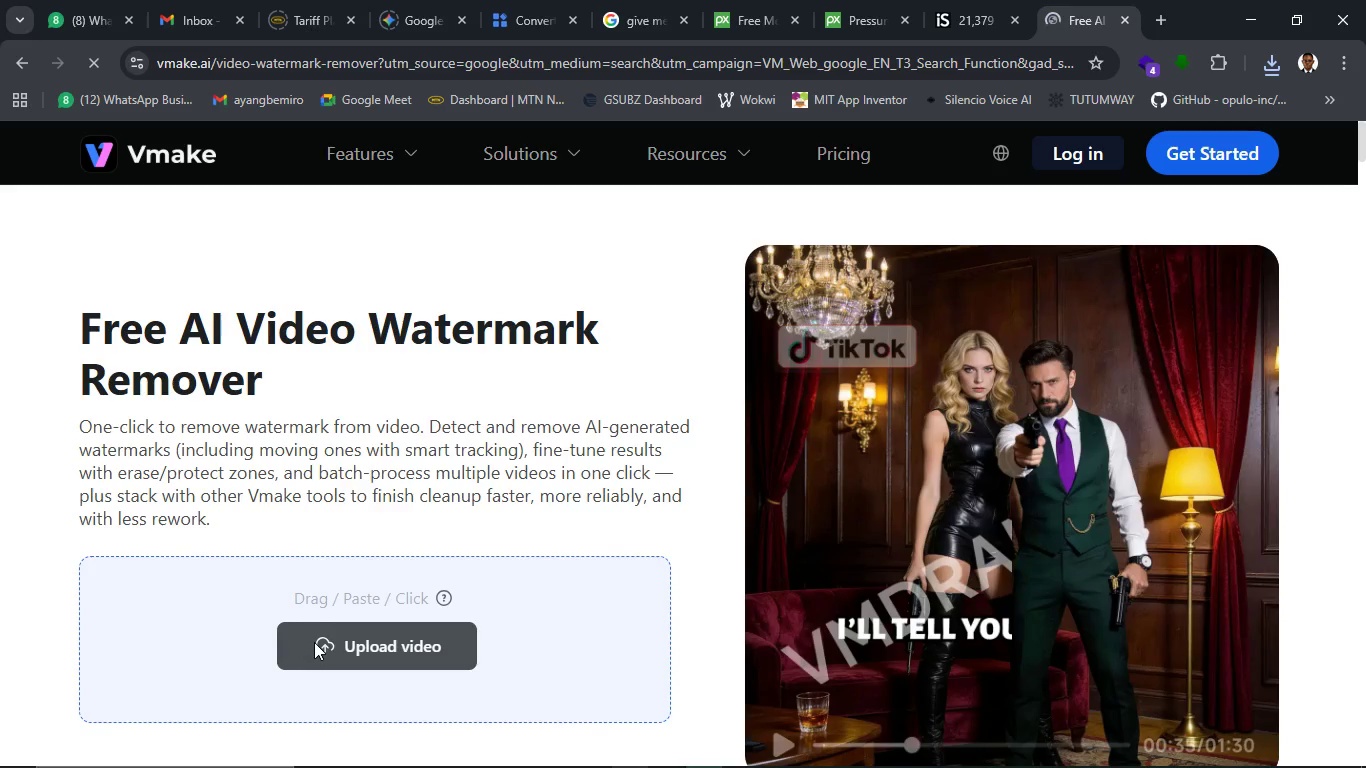 
wait(25.92)
 